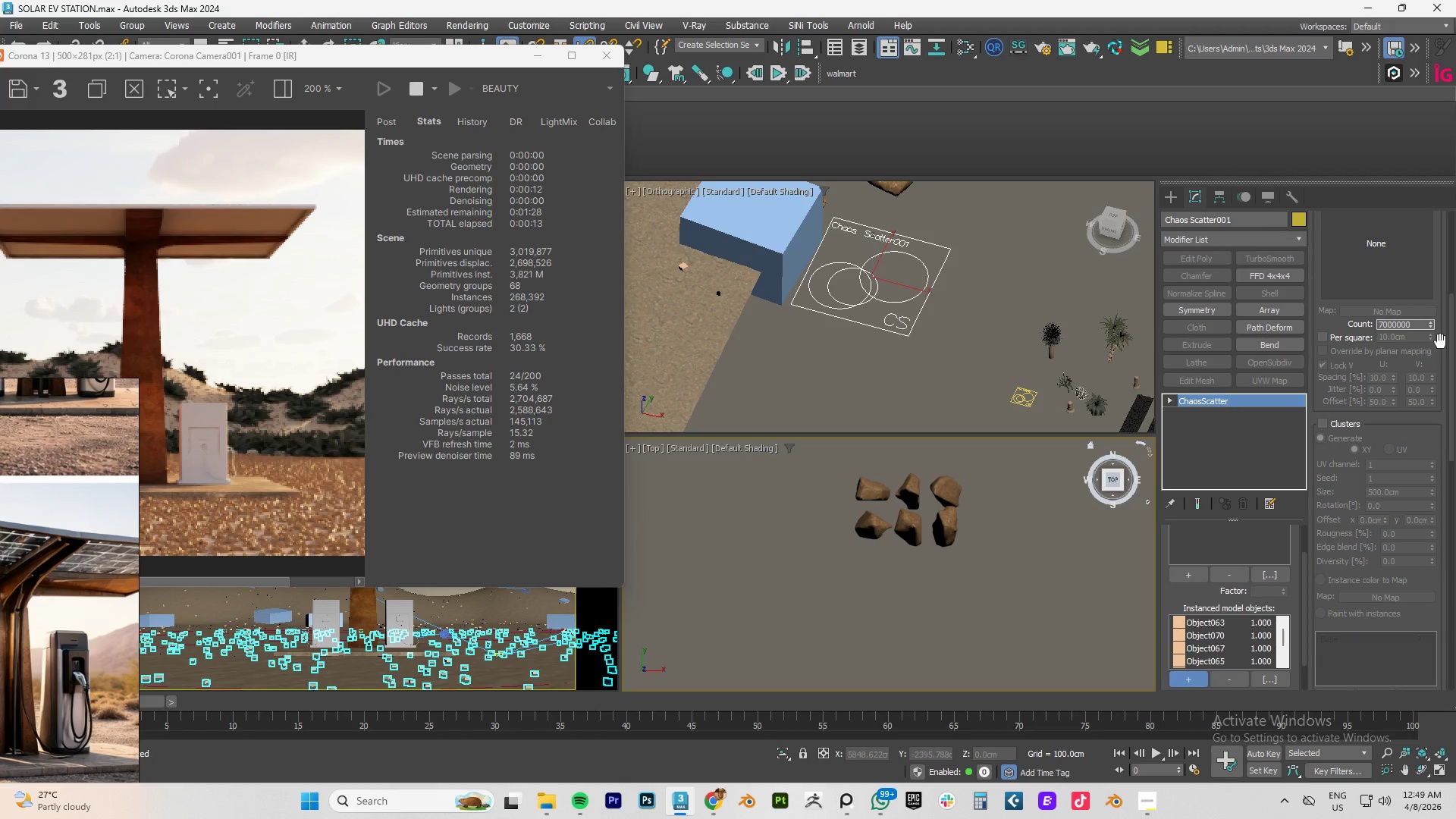 
key(Backspace)
 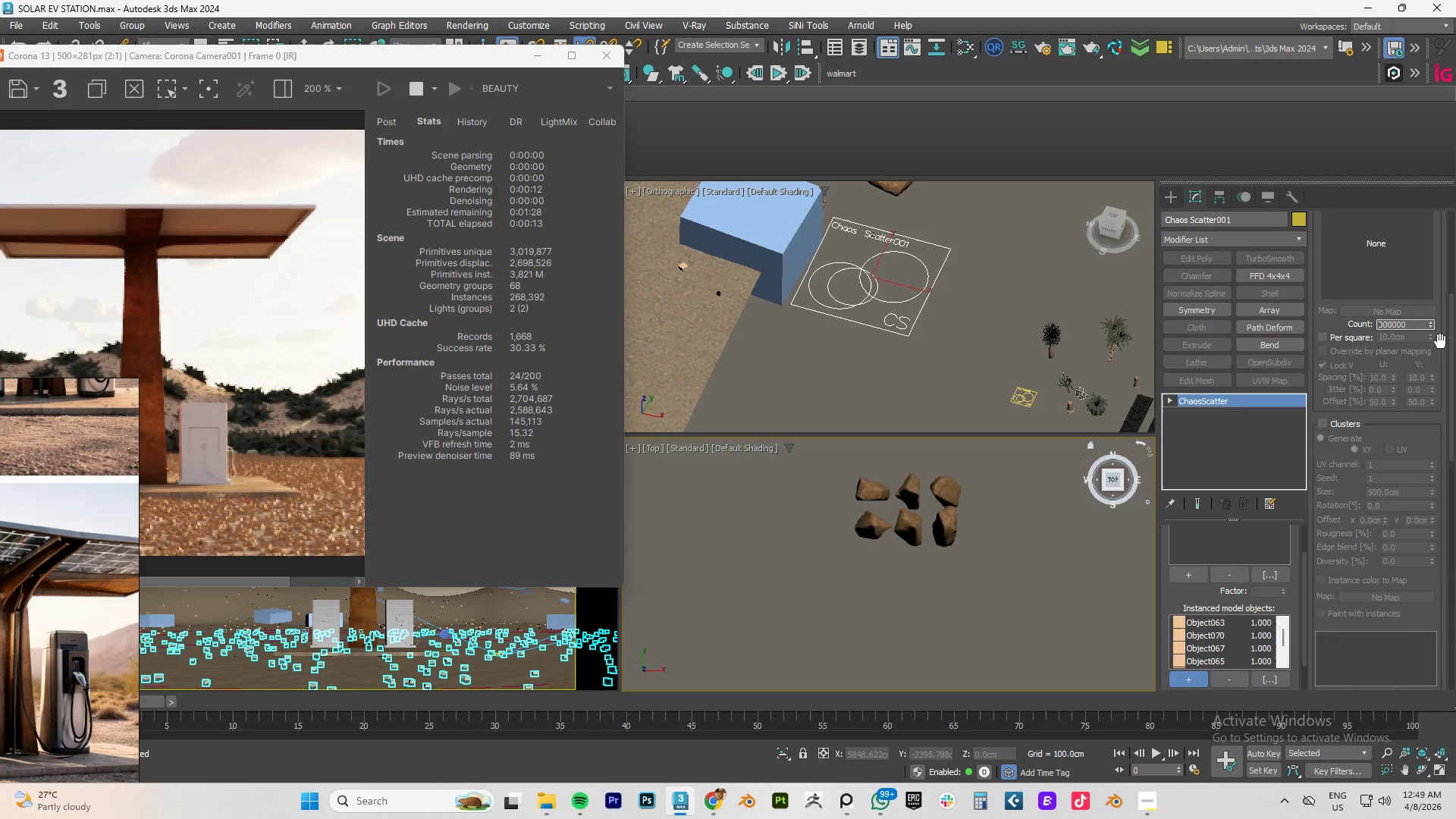 
key(Numpad8)
 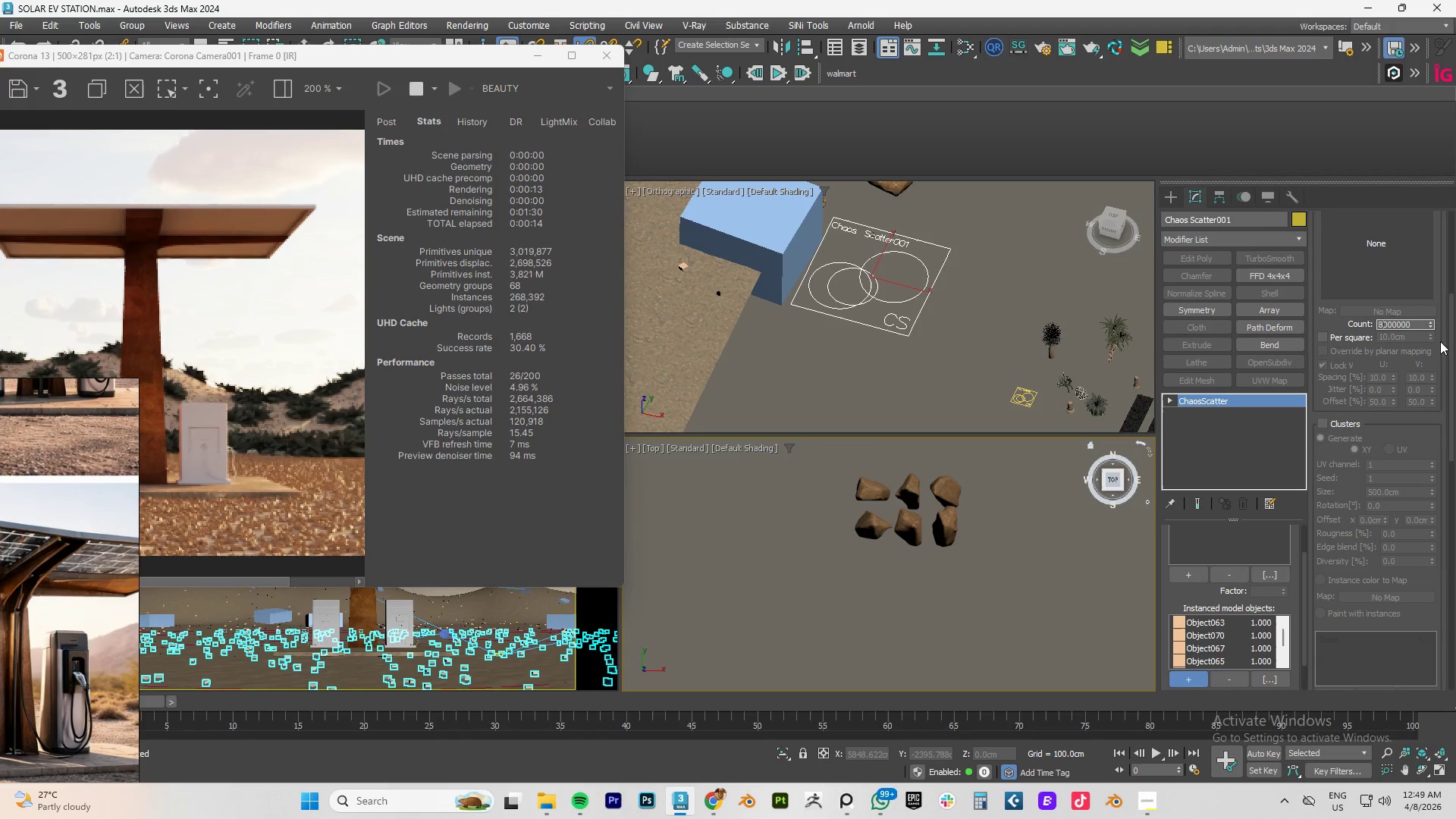 
key(NumpadEnter)
 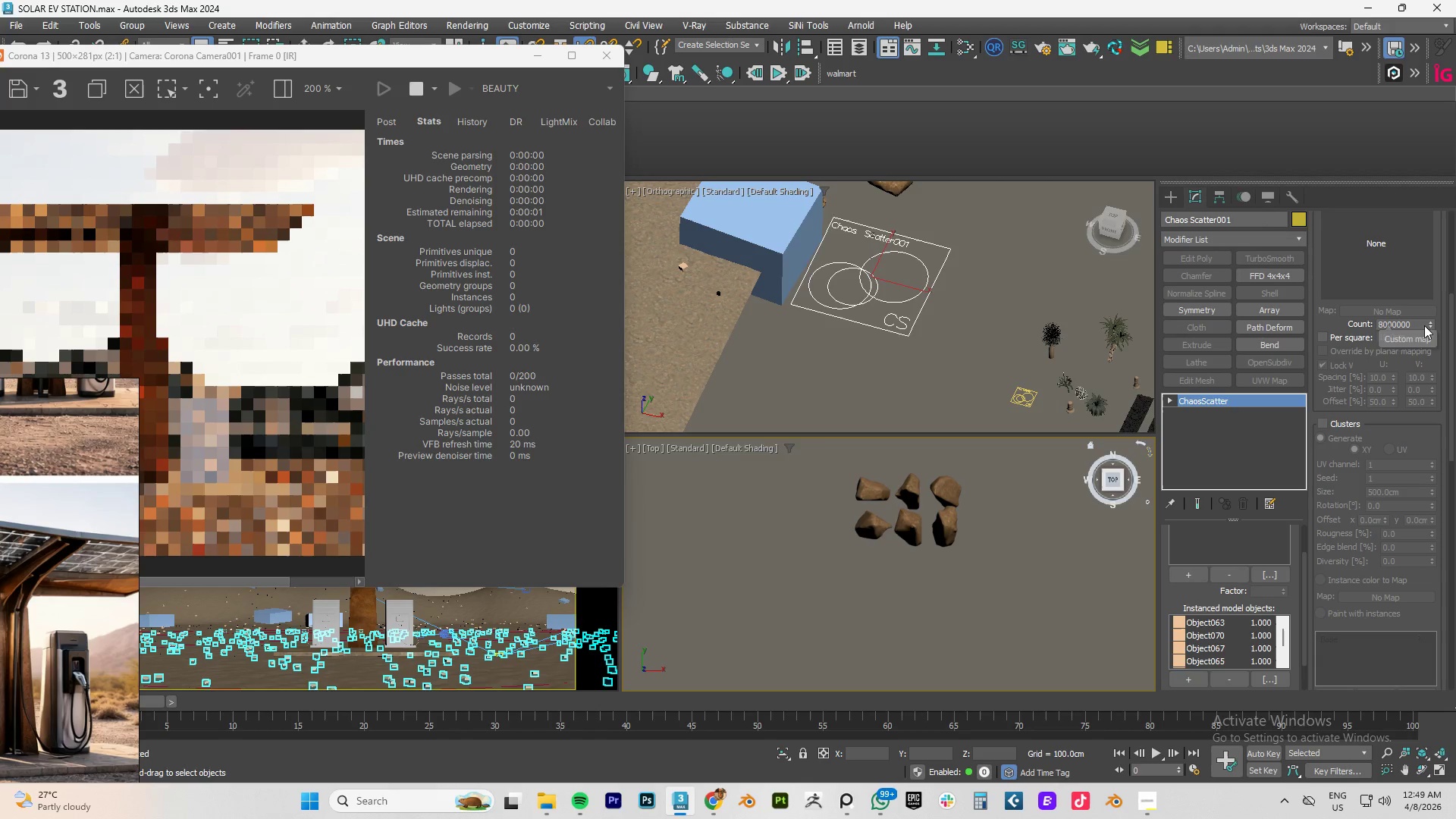 
left_click([1379, 325])
 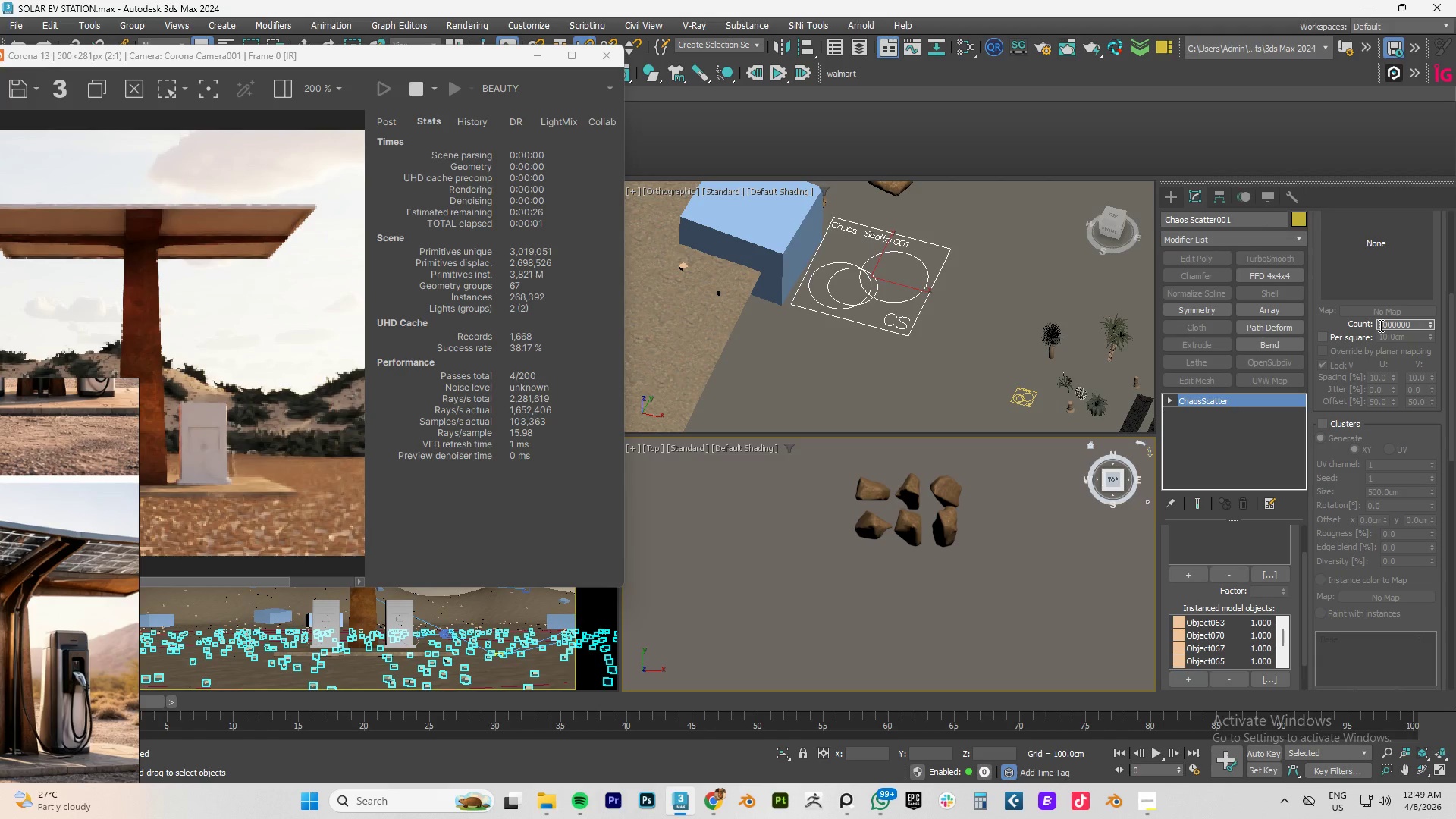 
key(Delete)
 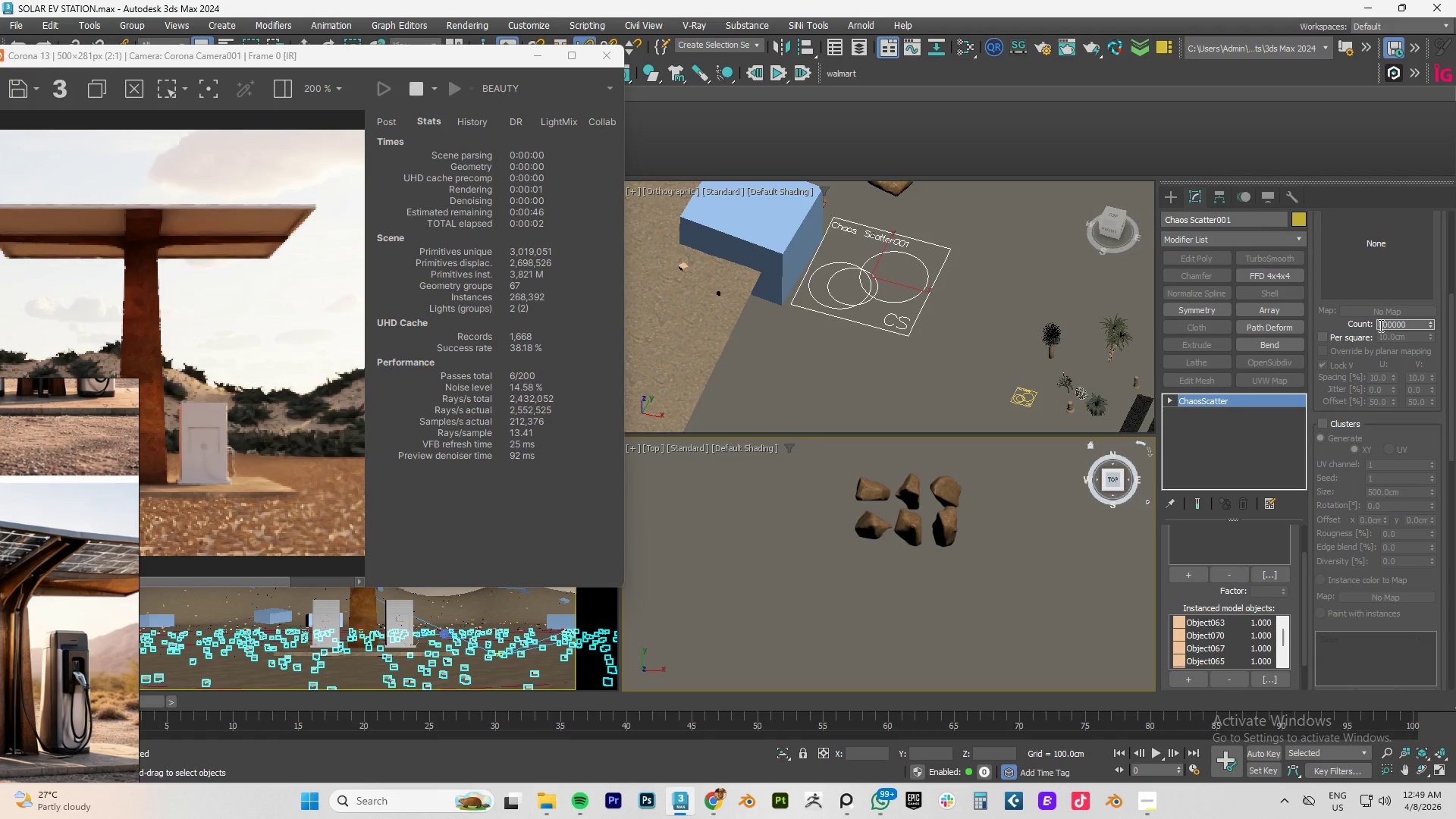 
key(Numpad1)
 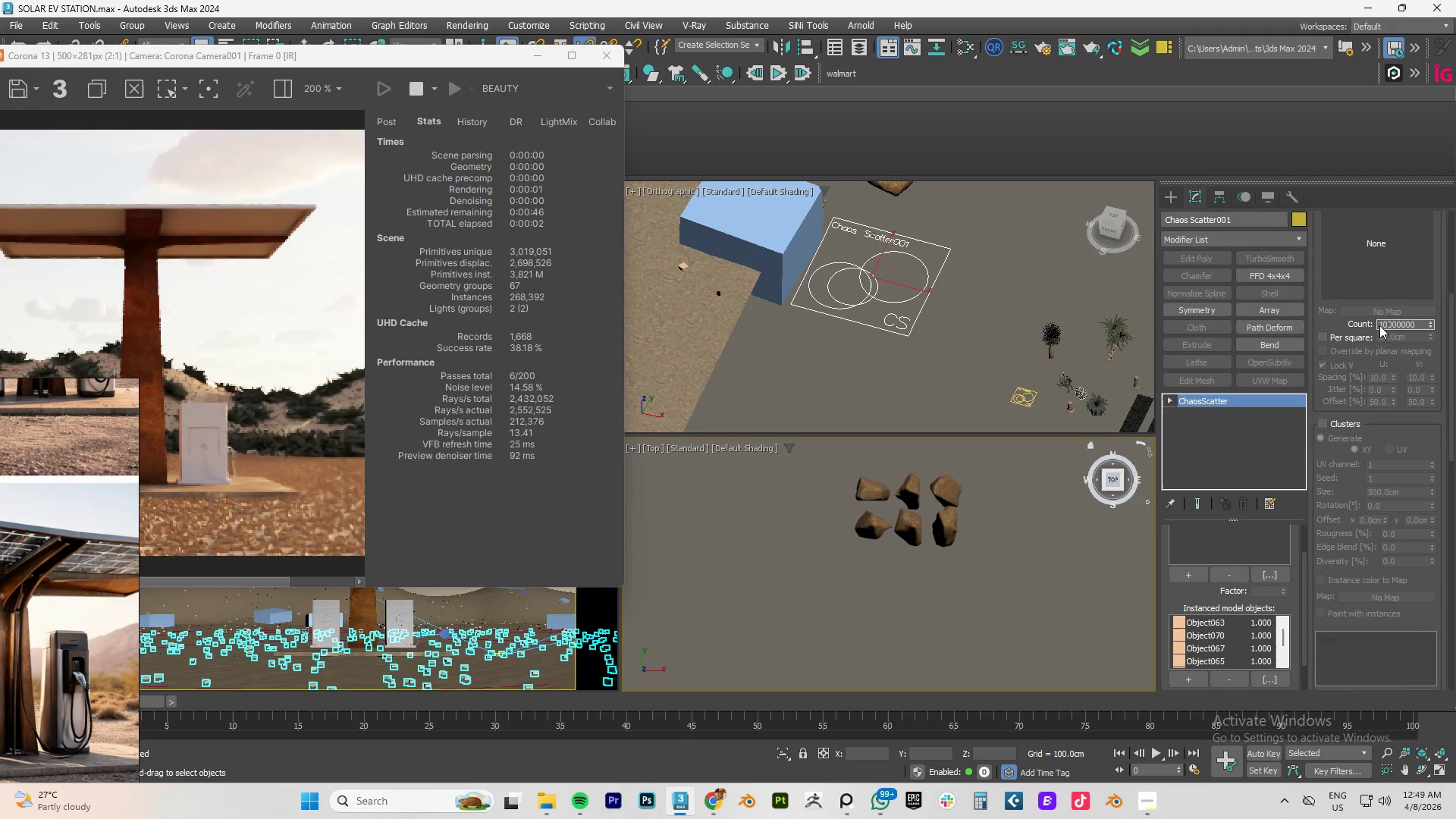 
key(Numpad0)
 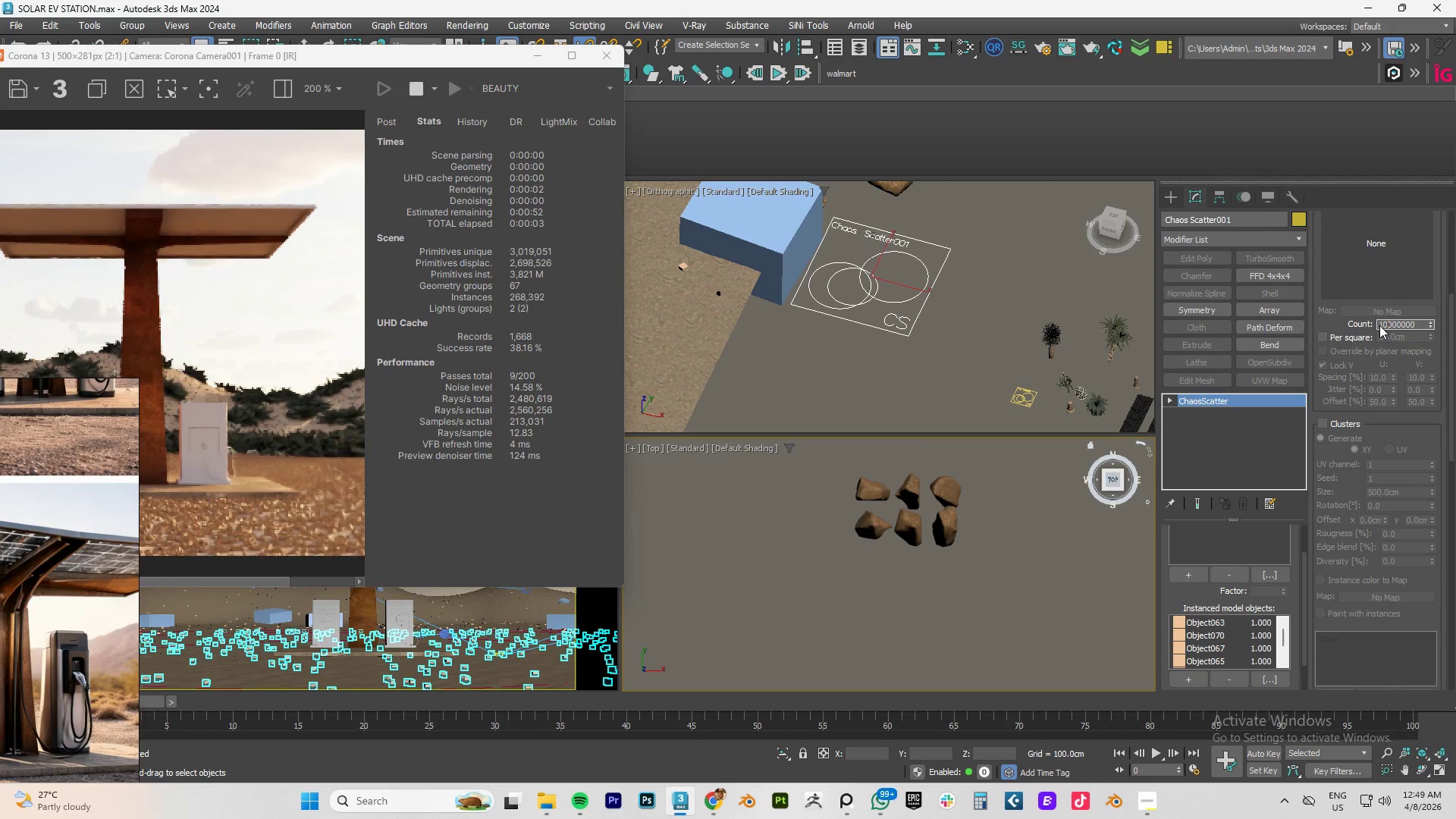 
key(NumpadEnter)
 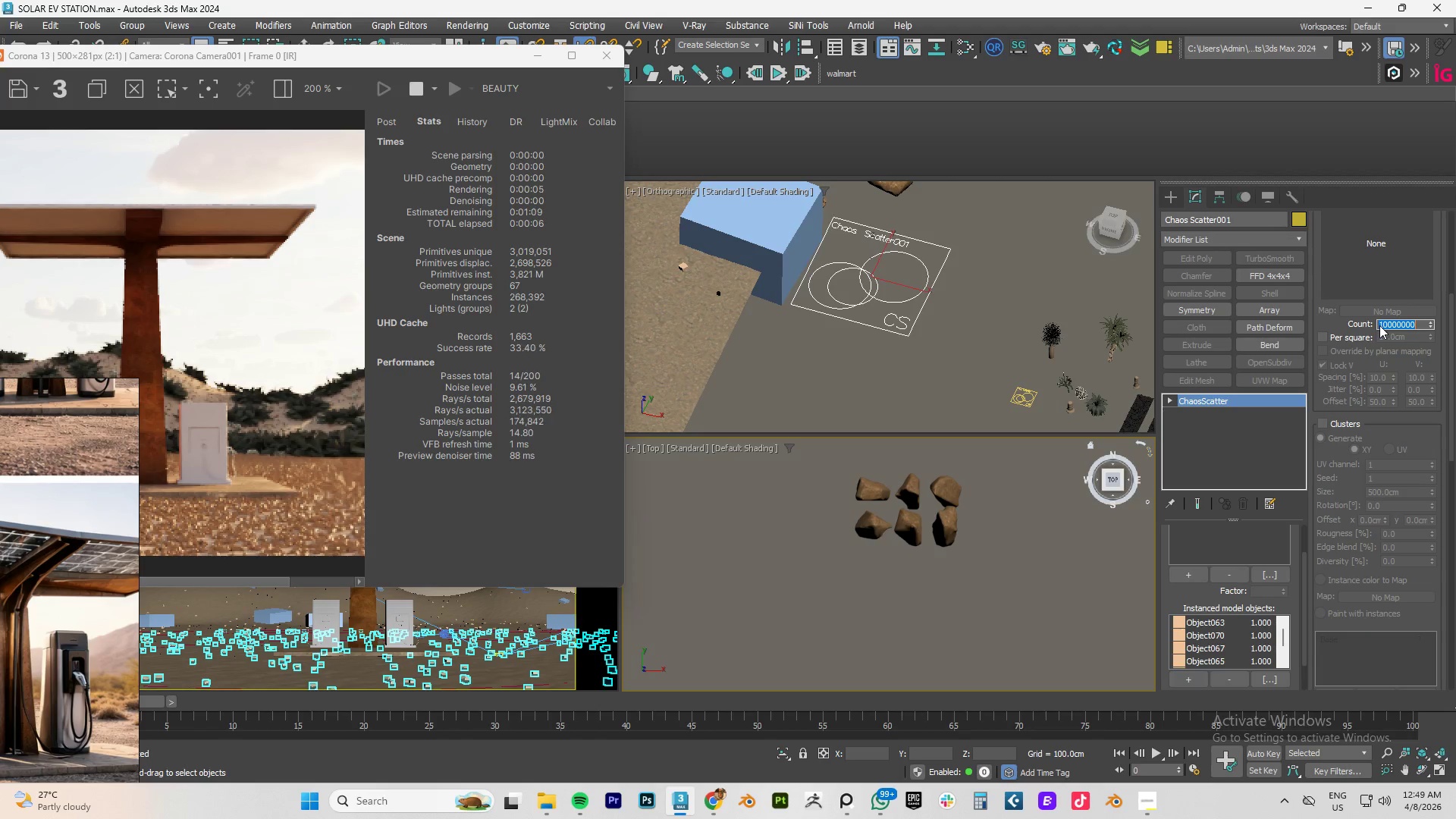 
wait(12.55)
 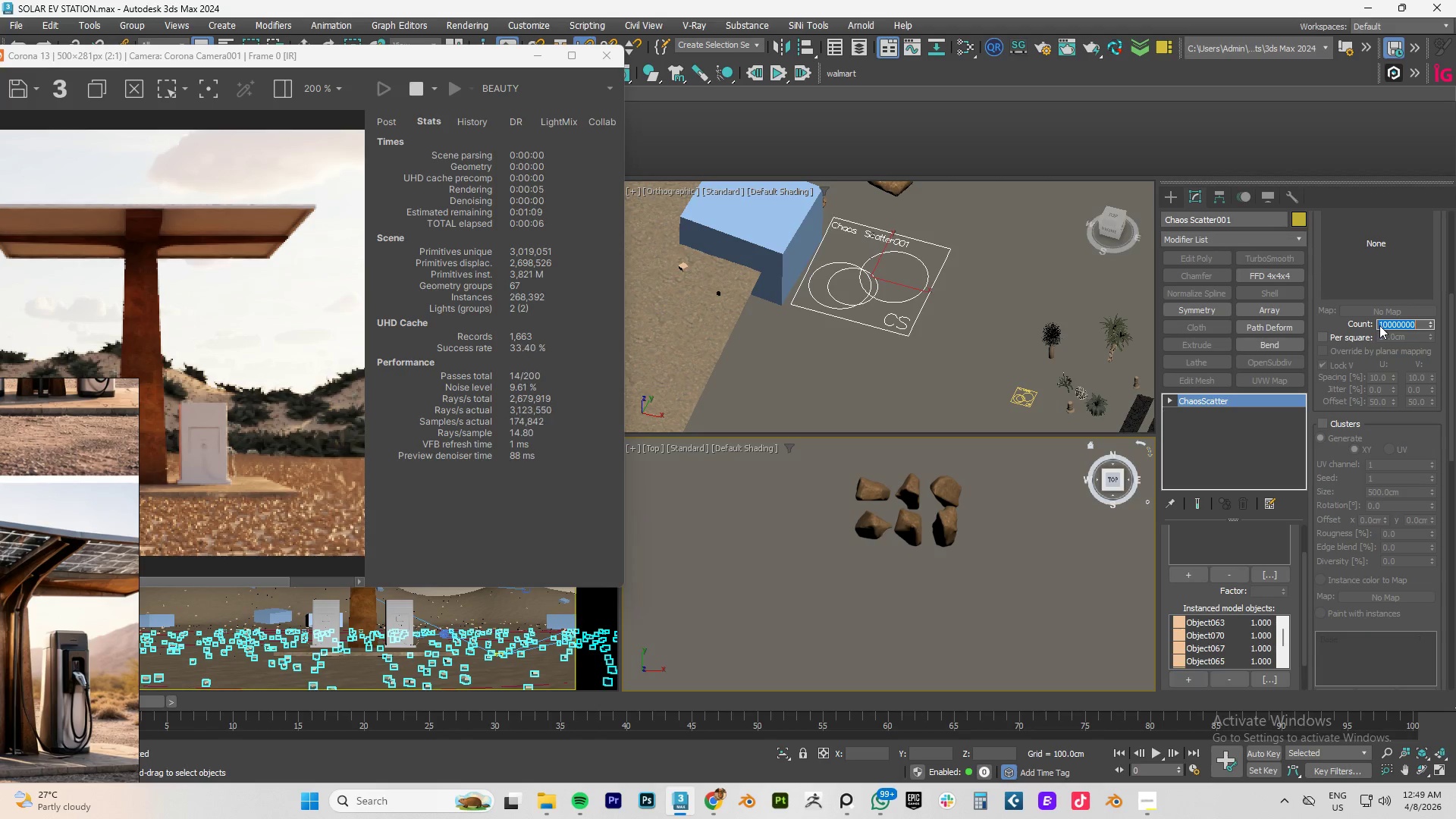 
scroll: coordinate [1244, 637], scroll_direction: down, amount: 6.0
 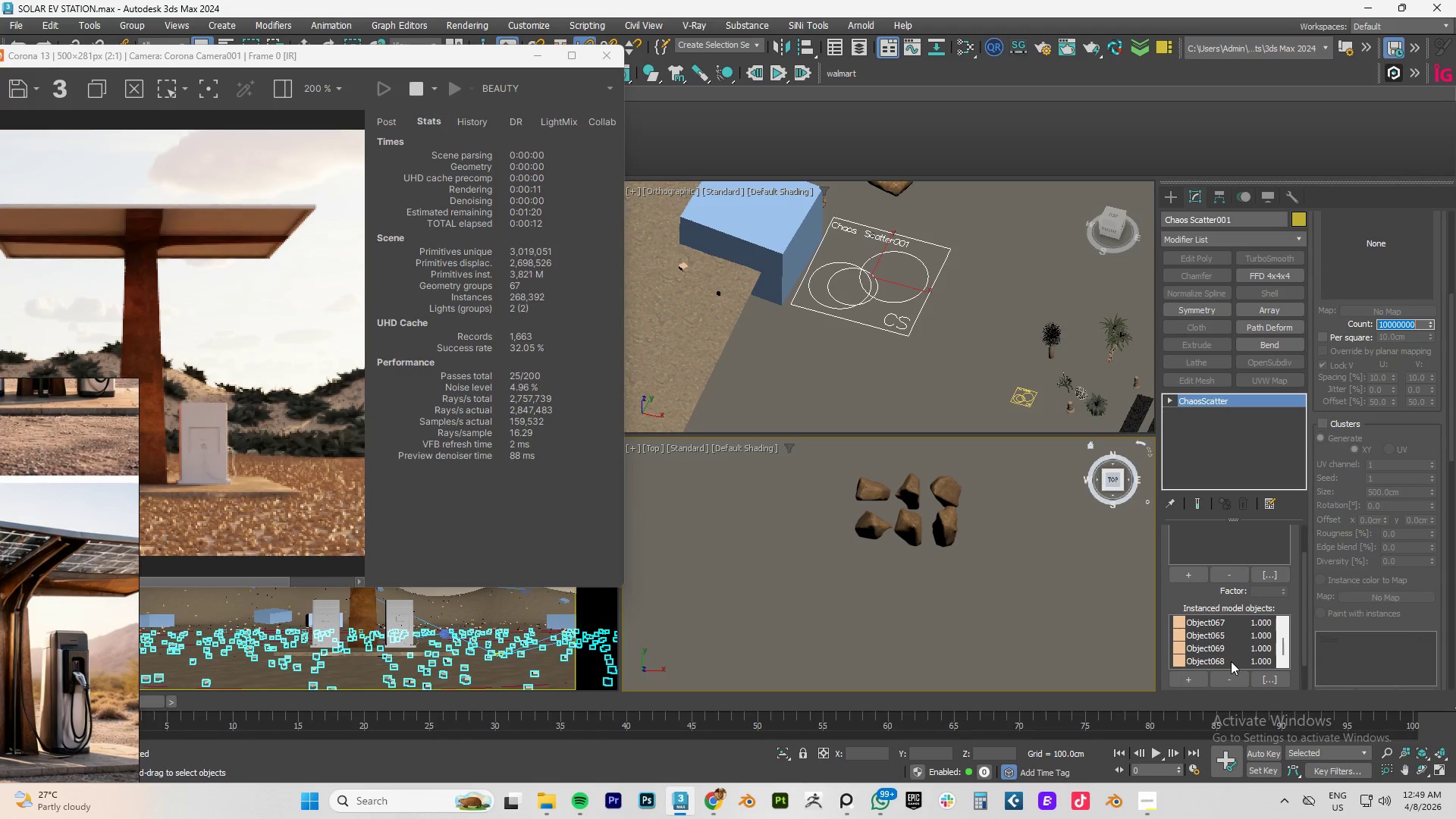 
left_click([1231, 661])
 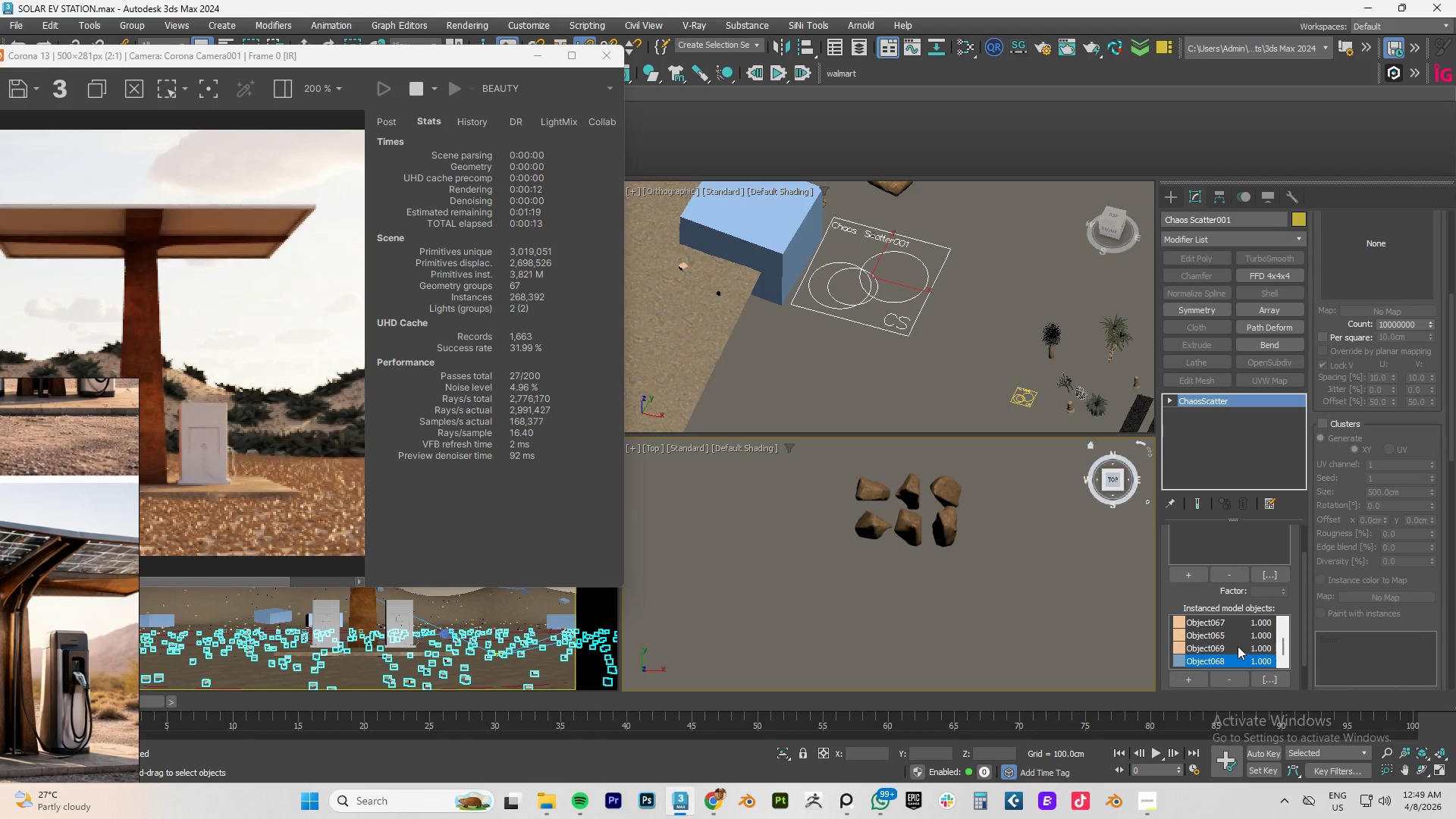 
hold_key(key=ShiftLeft, duration=0.64)
 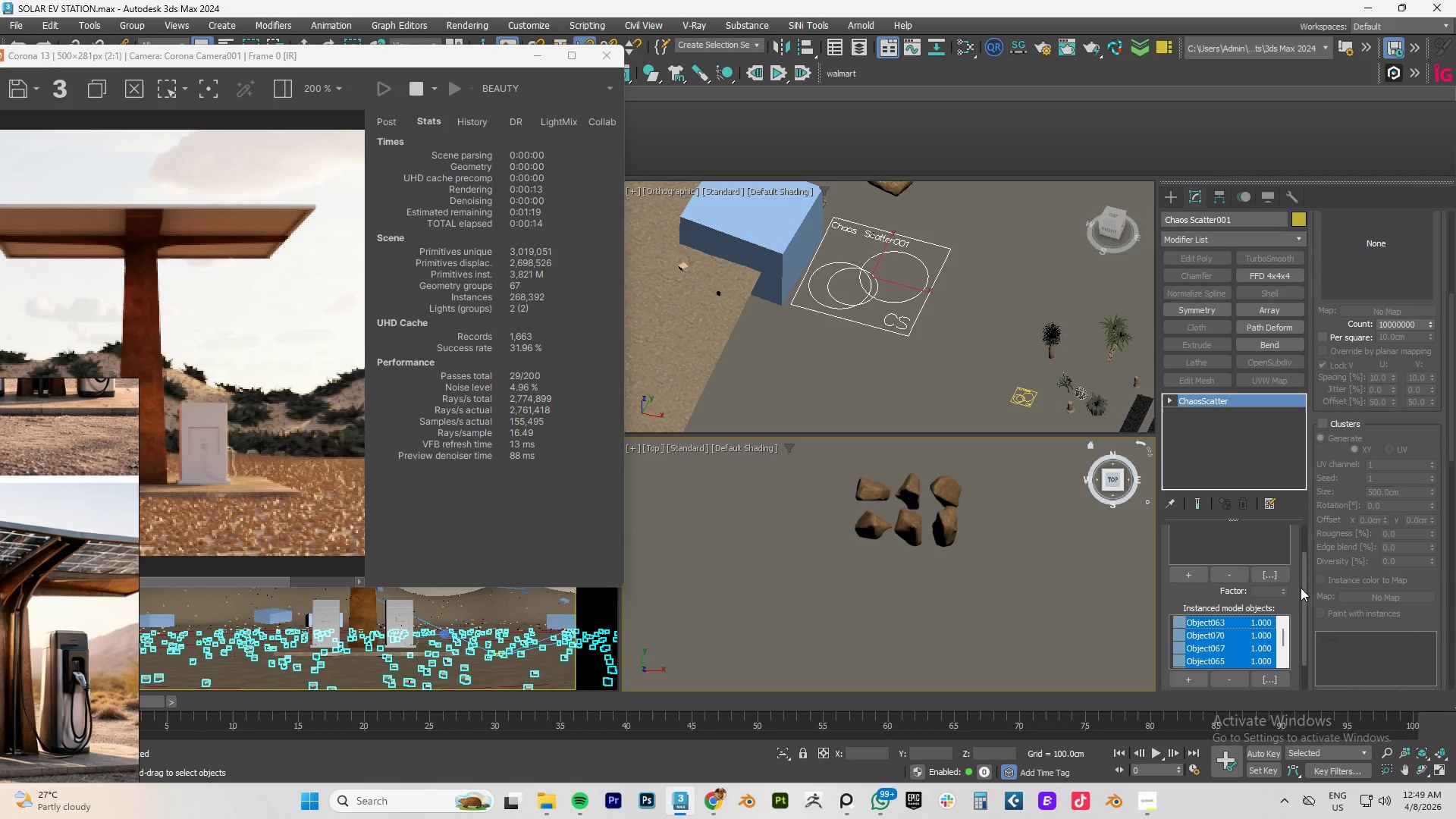 
scroll: coordinate [1238, 646], scroll_direction: up, amount: 8.0
 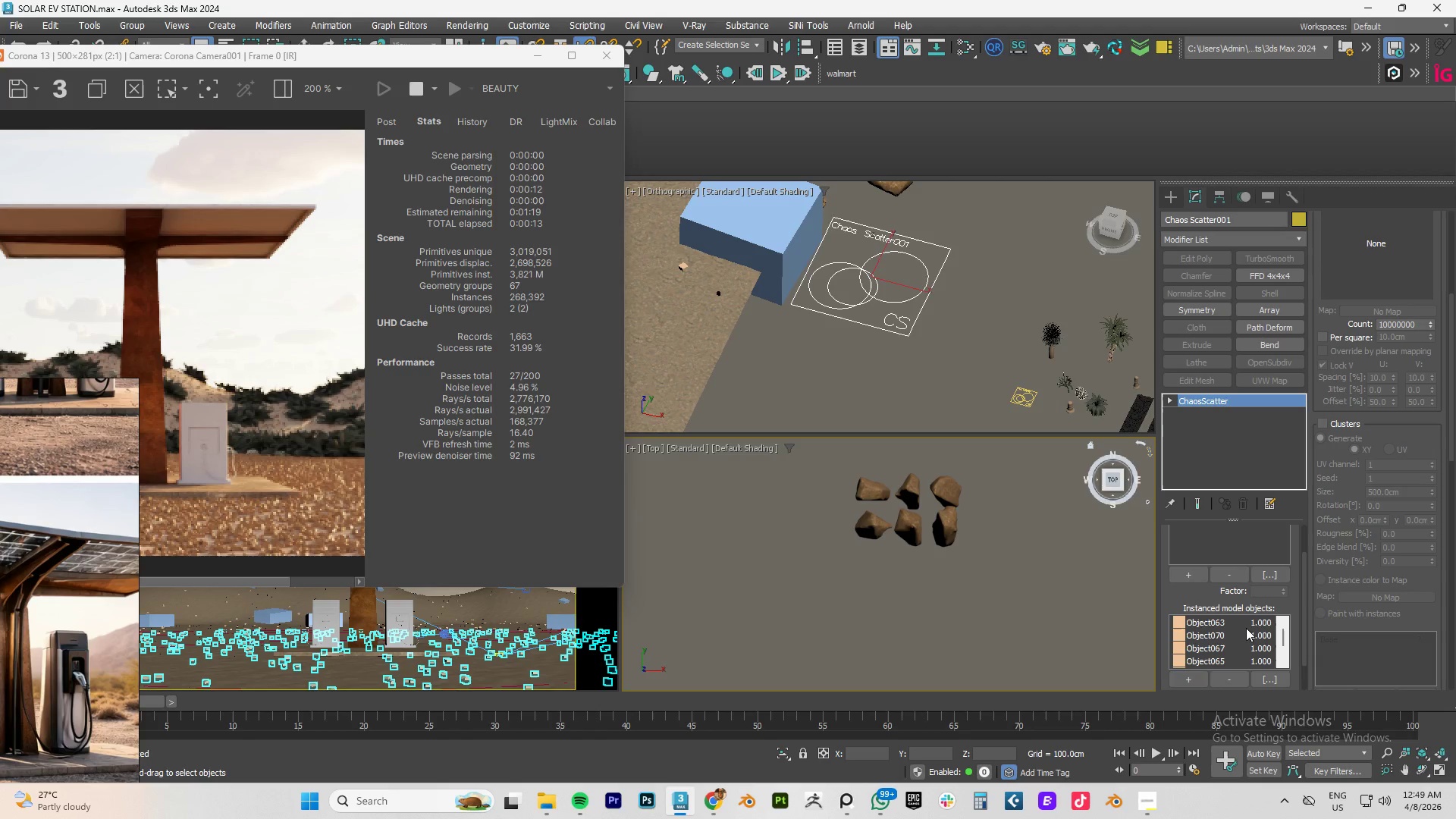 
left_click([1246, 623])
 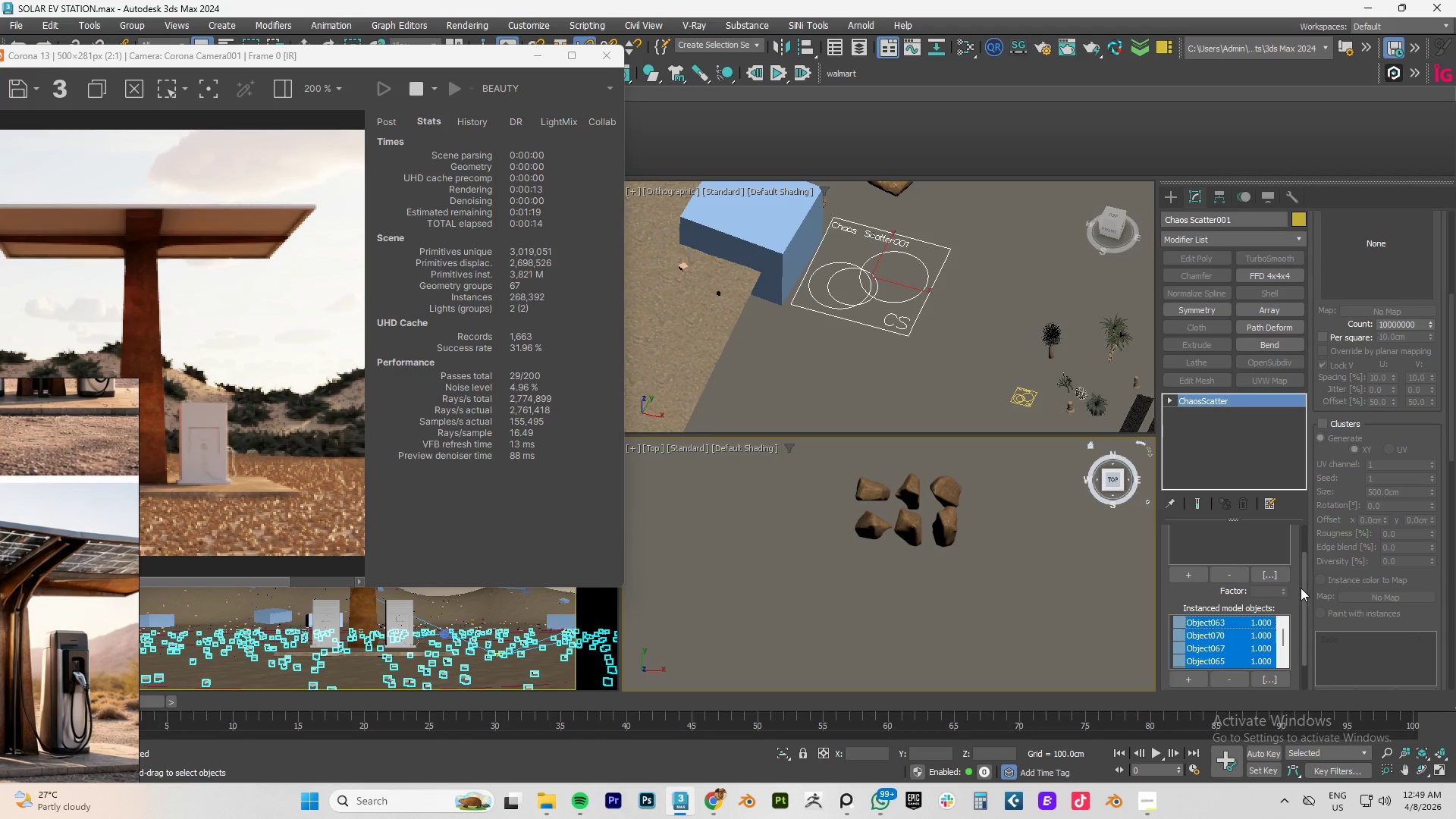 
left_click_drag(start_coordinate=[1307, 586], to_coordinate=[1310, 639])
 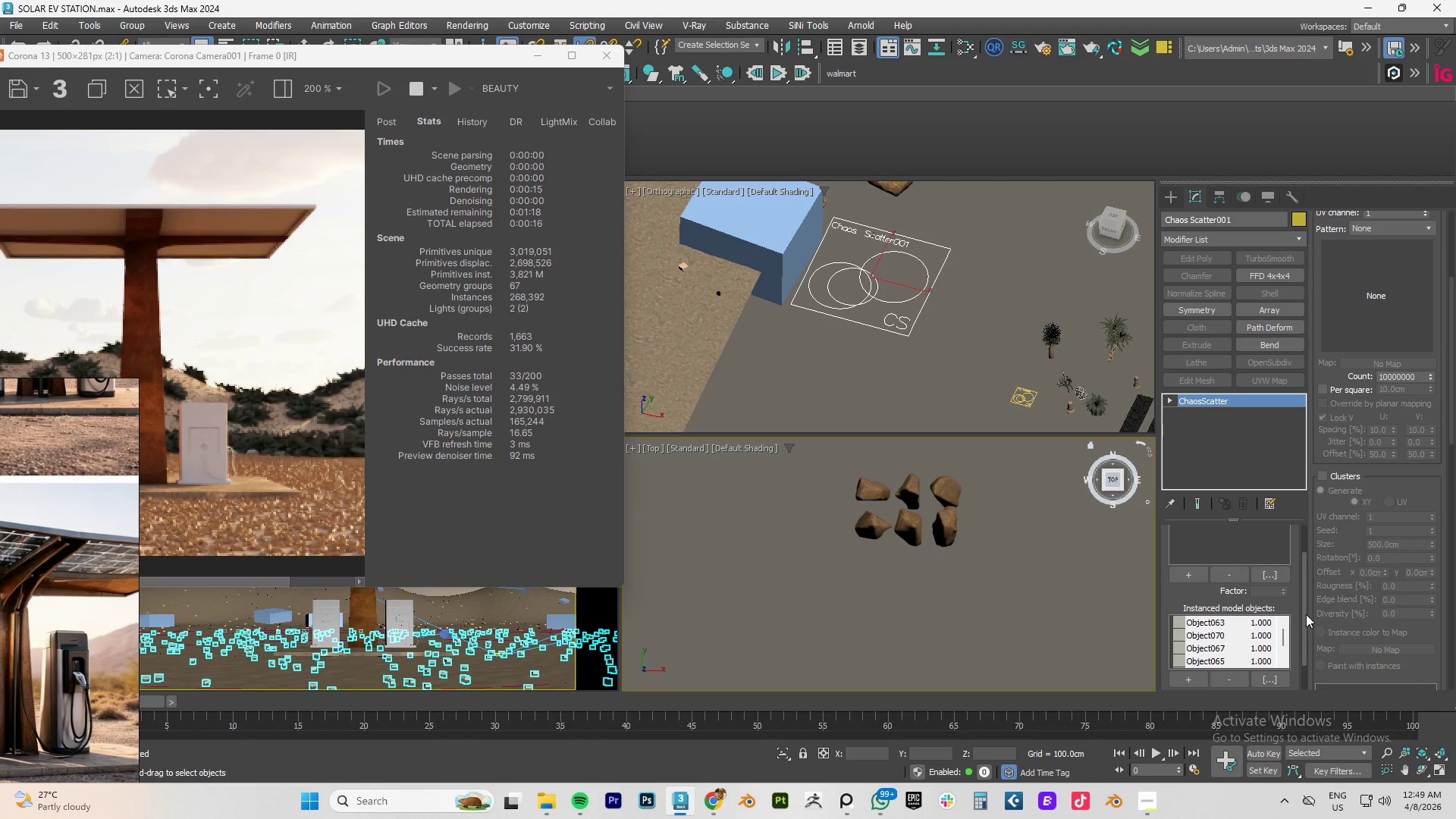 
scroll: coordinate [1301, 588], scroll_direction: down, amount: 4.0
 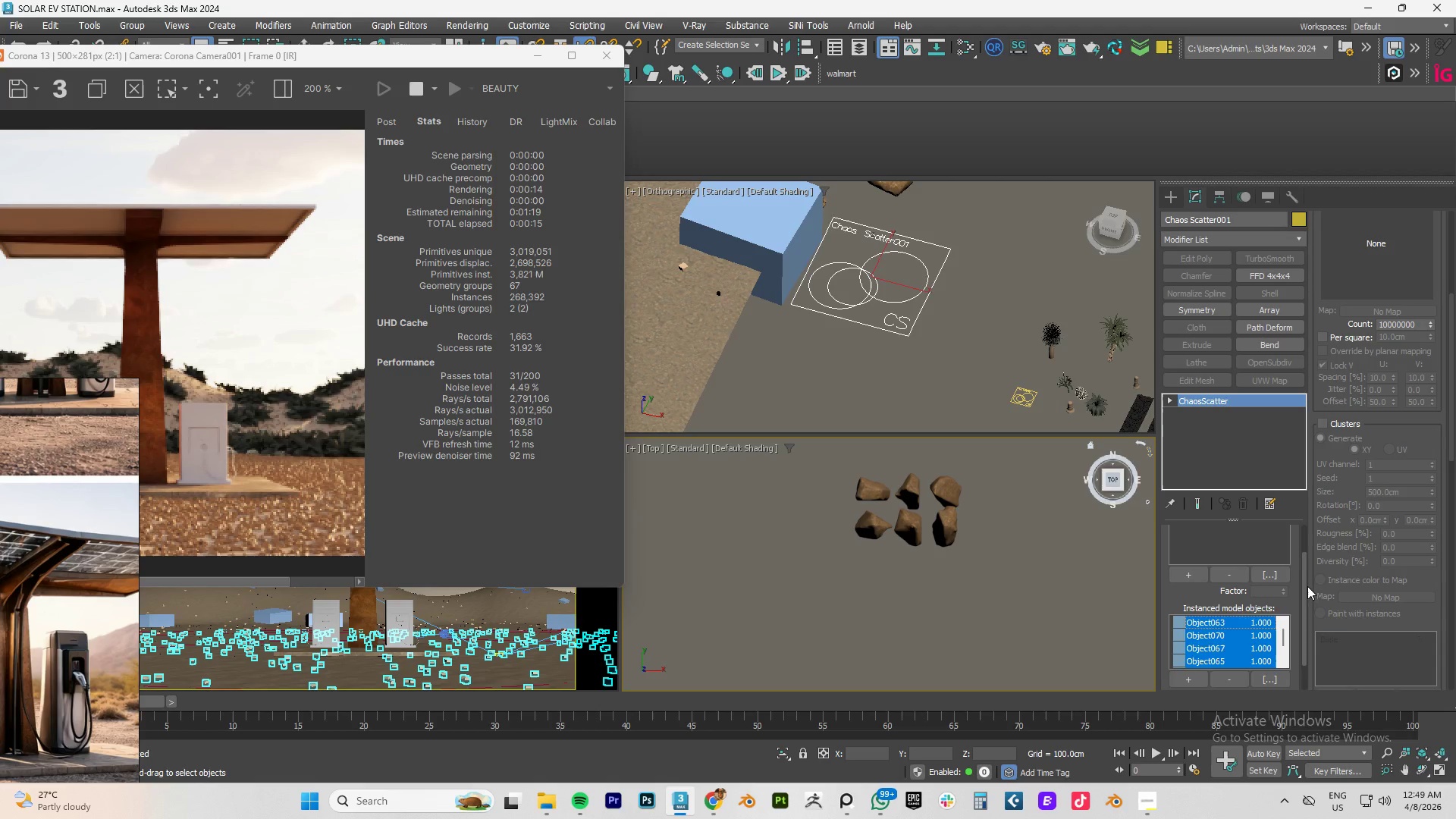 
left_click_drag(start_coordinate=[1306, 614], to_coordinate=[1303, 670])
 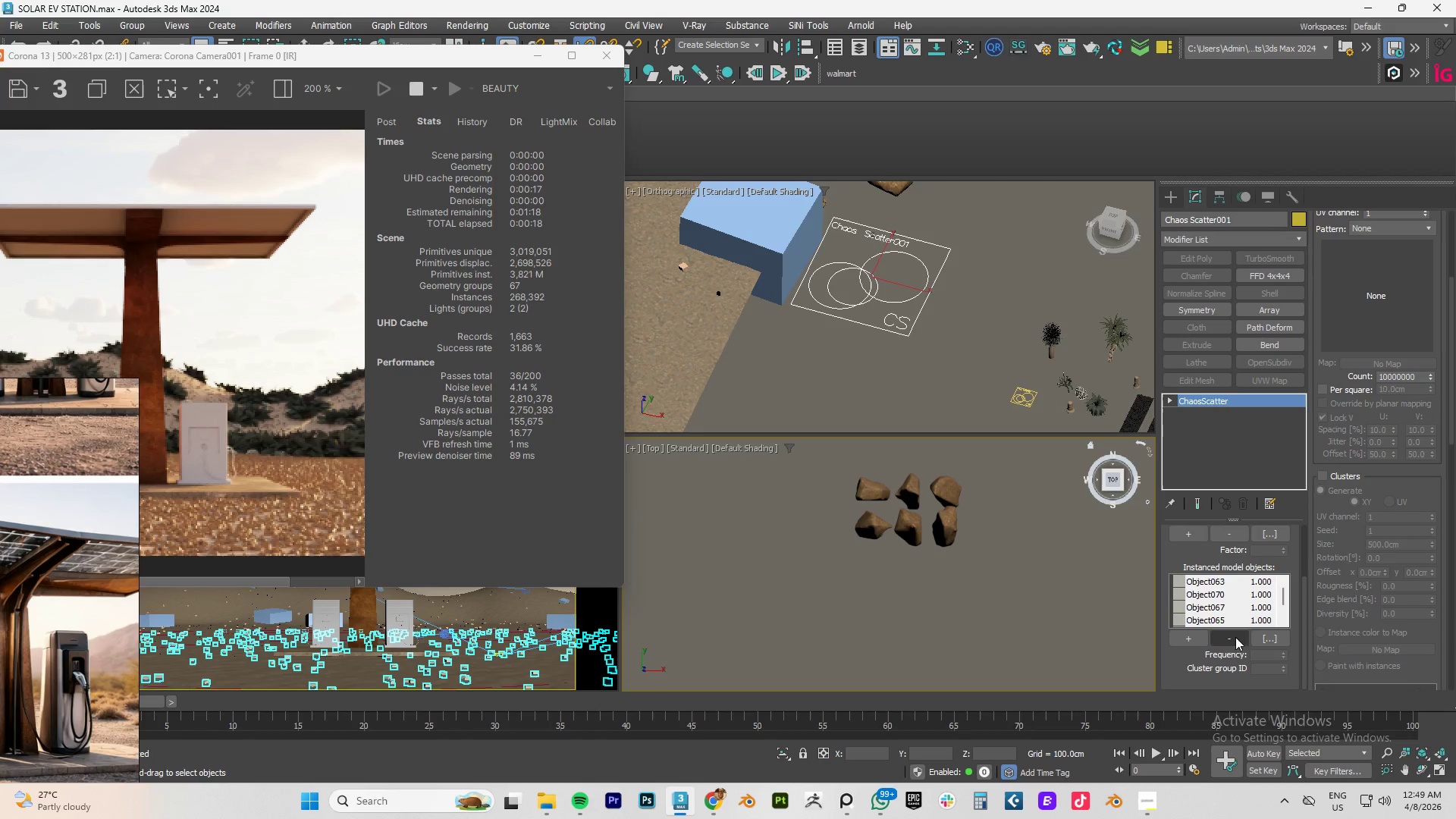 
left_click([1207, 619])
 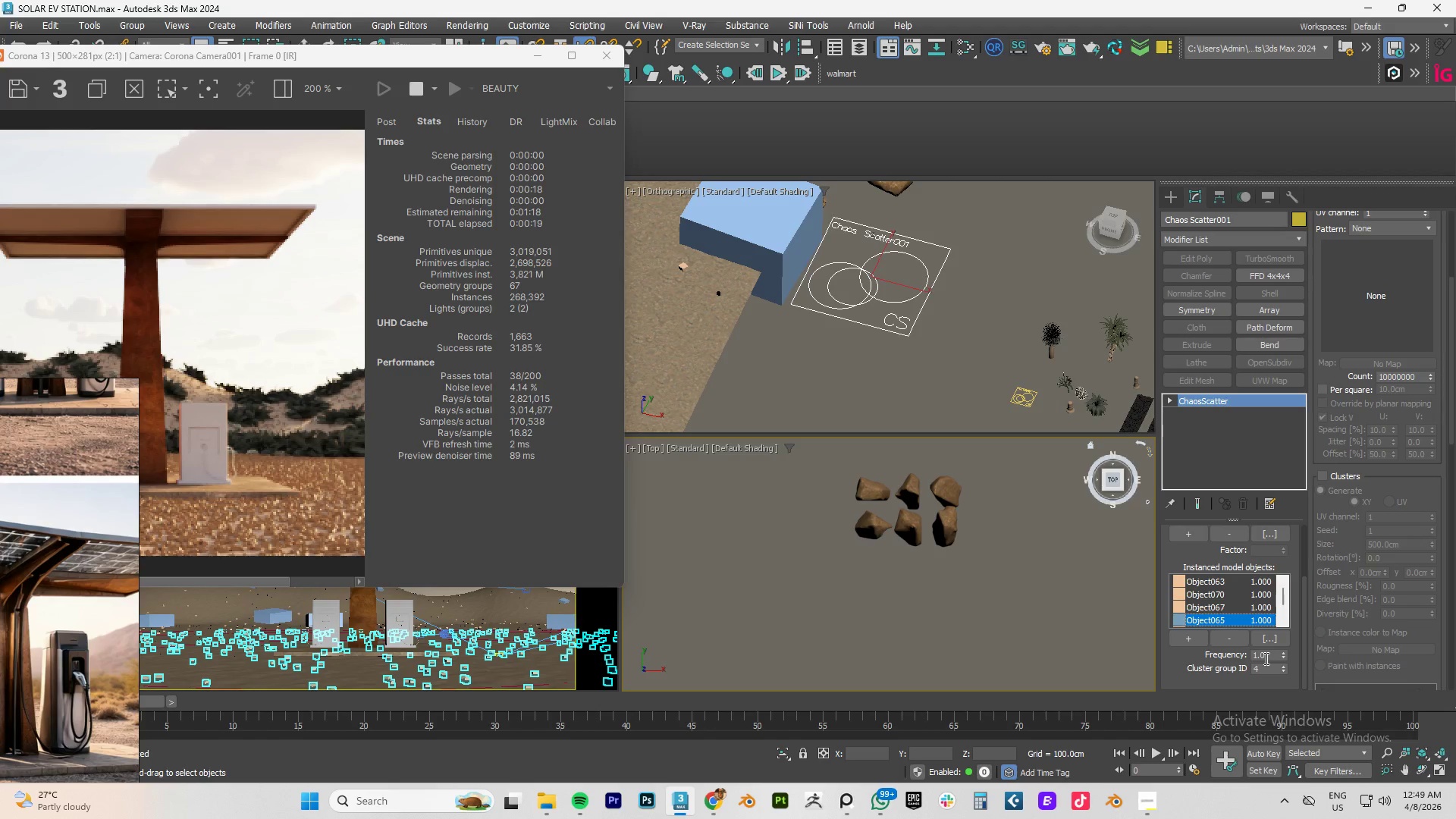 
double_click([1266, 658])
 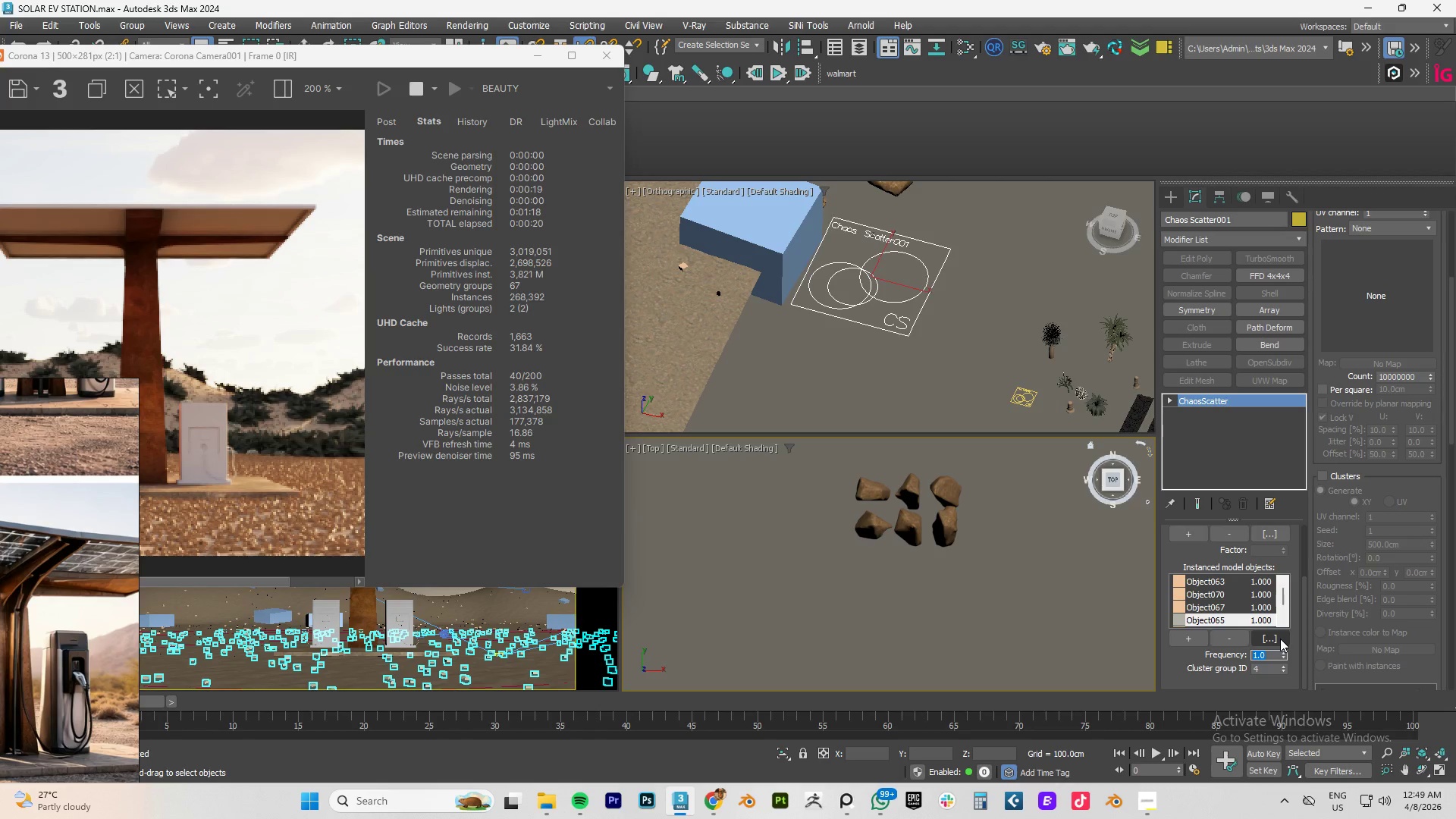 
key(Numpad2)
 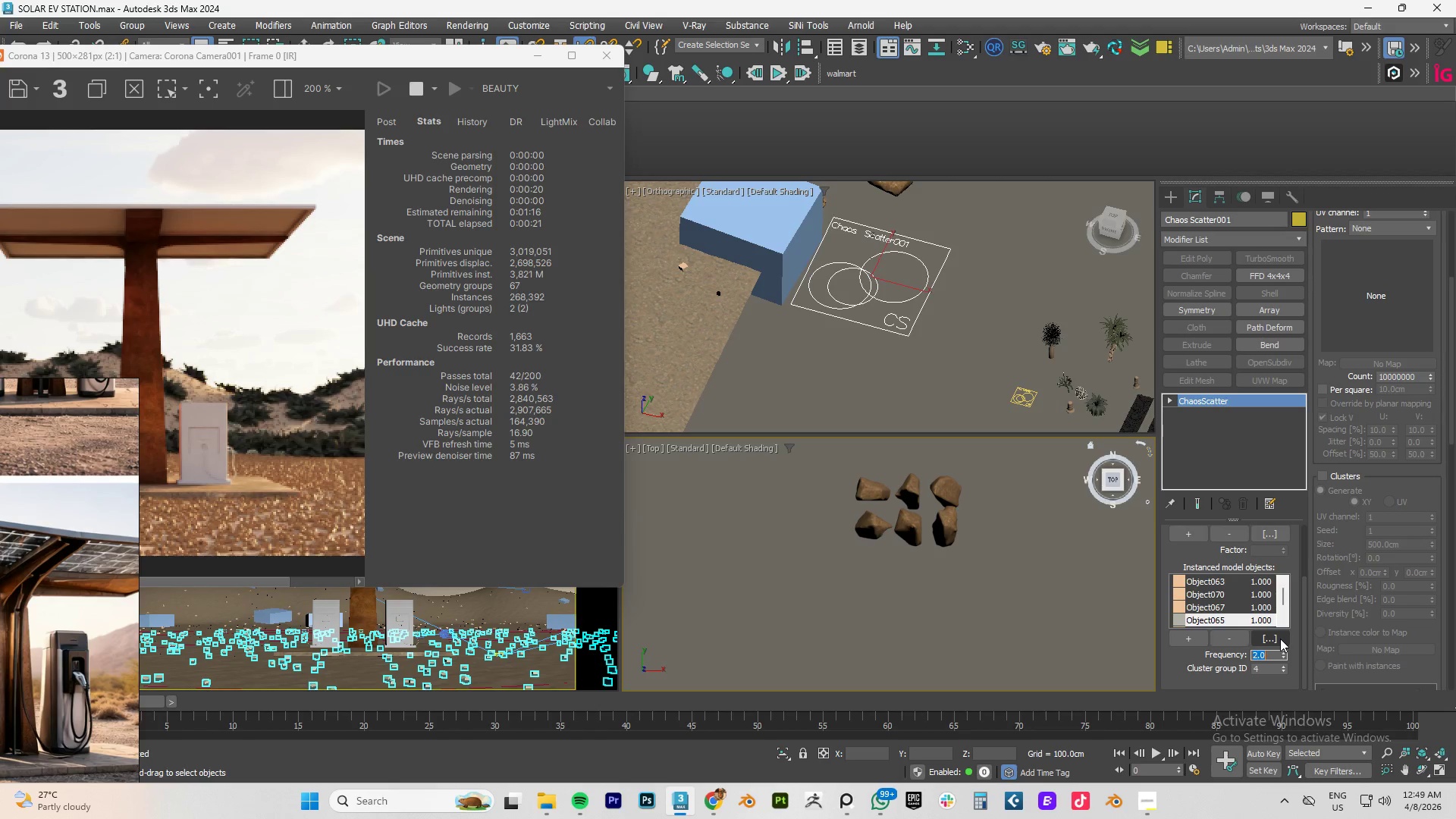 
key(NumpadEnter)
 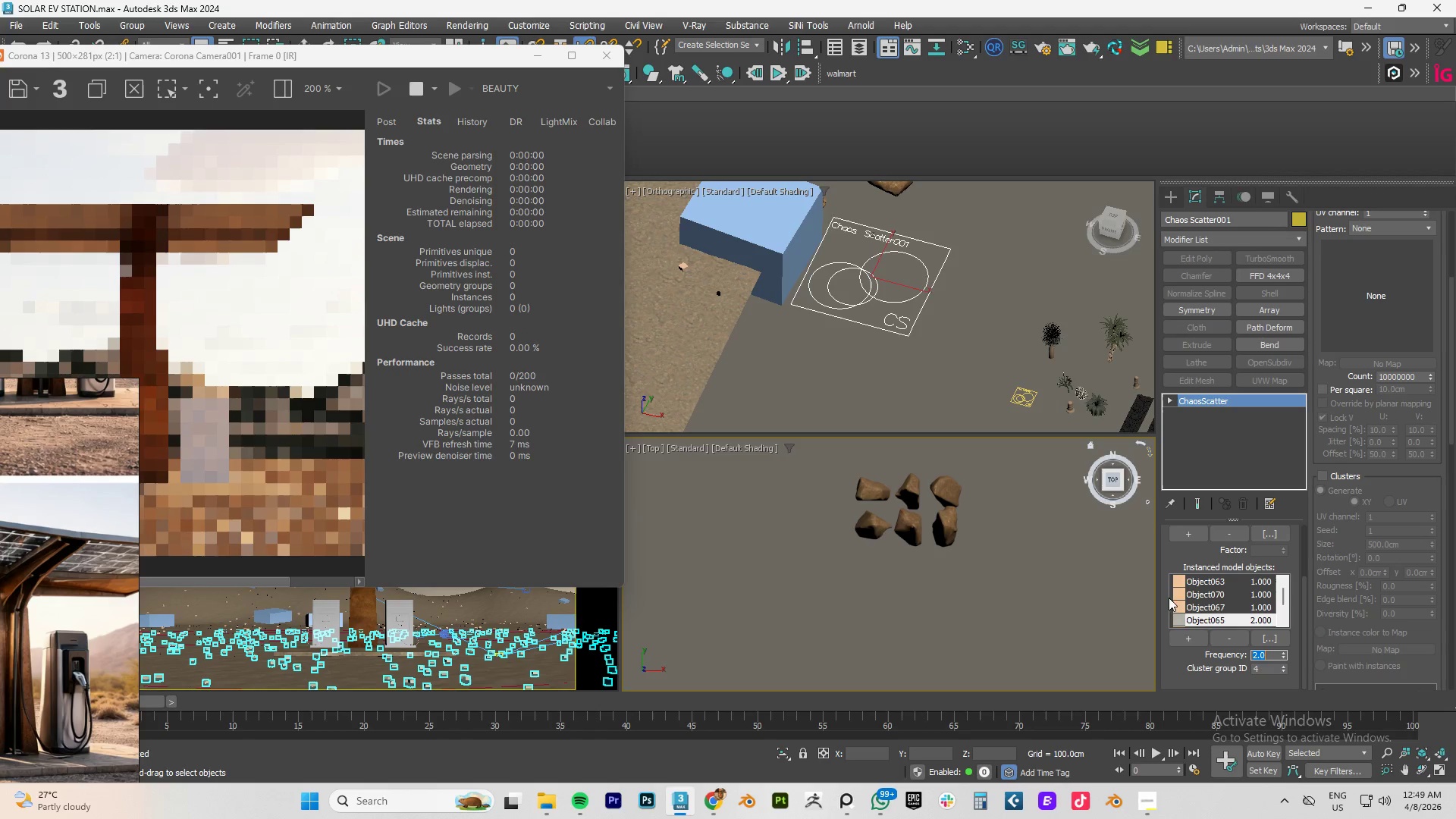 
left_click([1216, 608])
 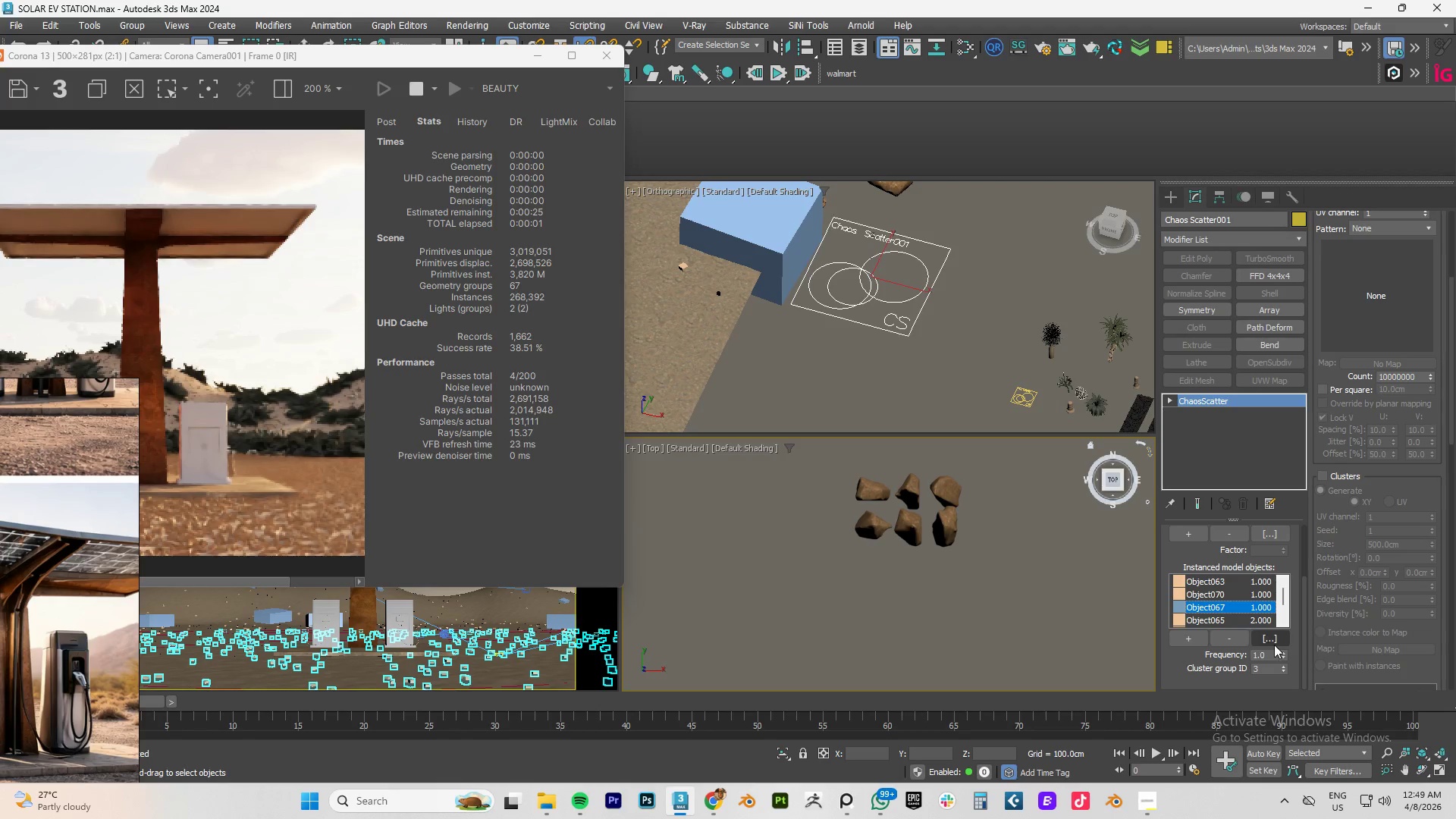 
left_click_drag(start_coordinate=[1272, 657], to_coordinate=[1220, 657])
 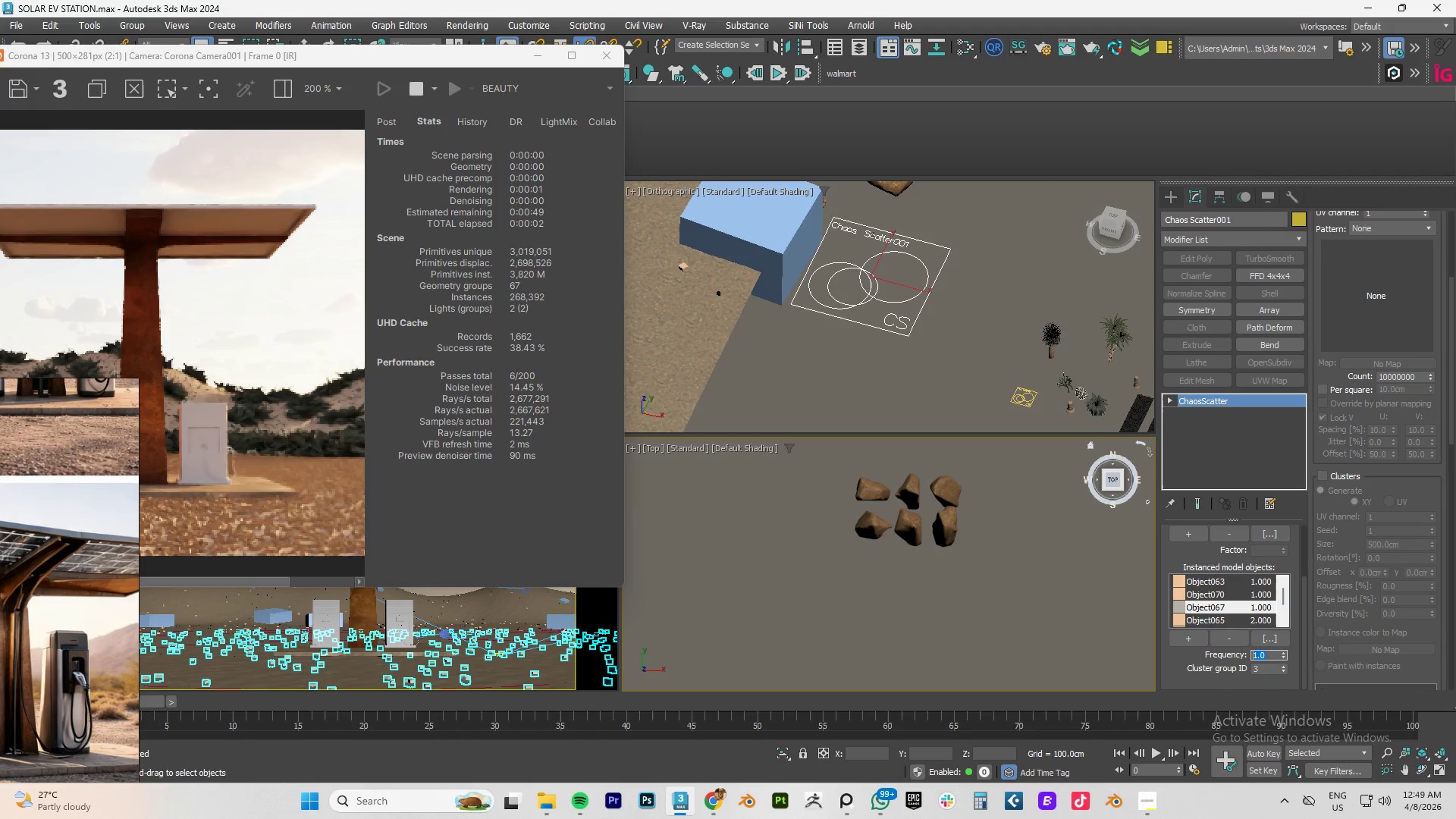 
key(Numpad2)
 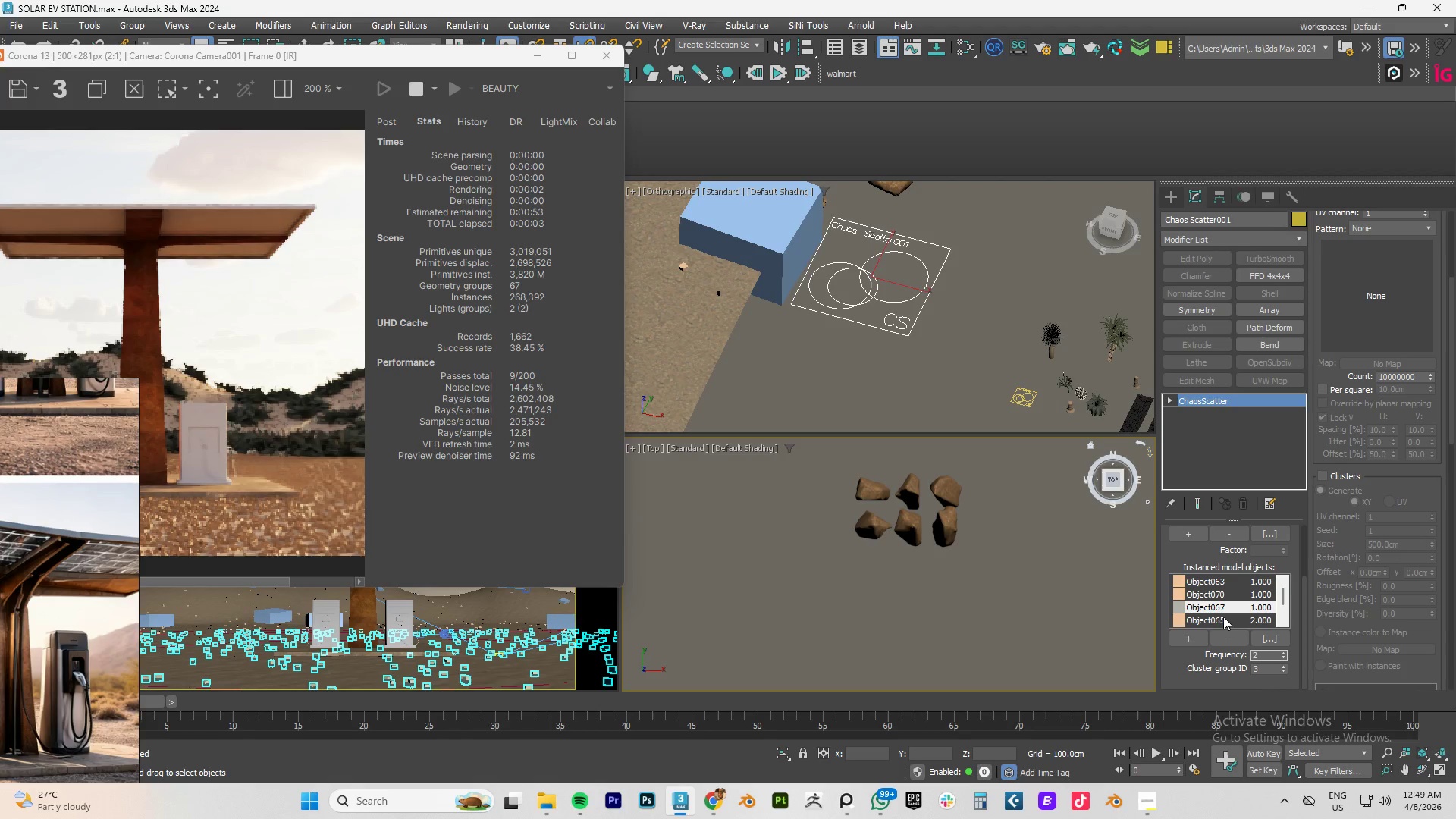 
key(NumpadEnter)
 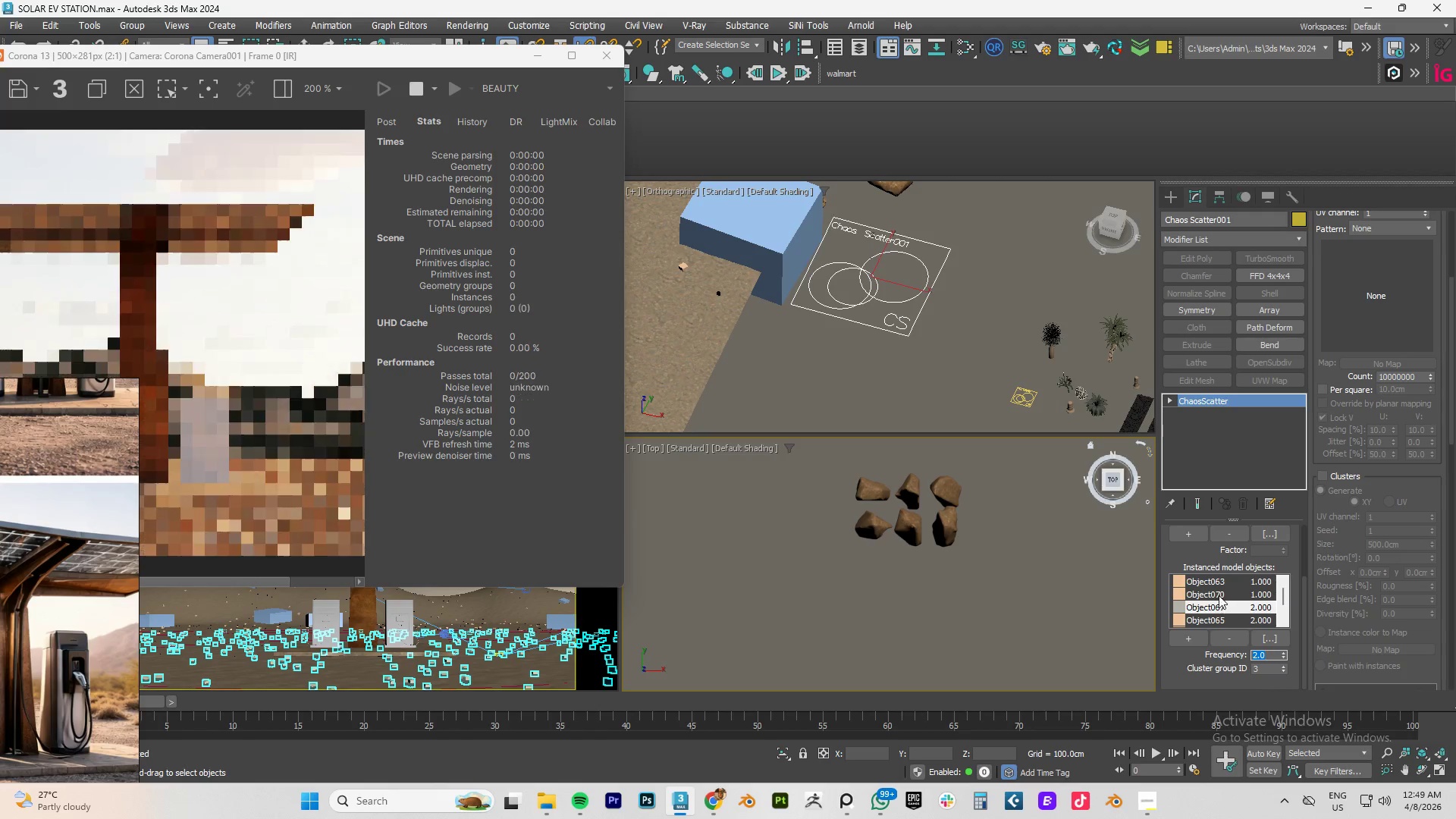 
left_click([1218, 592])
 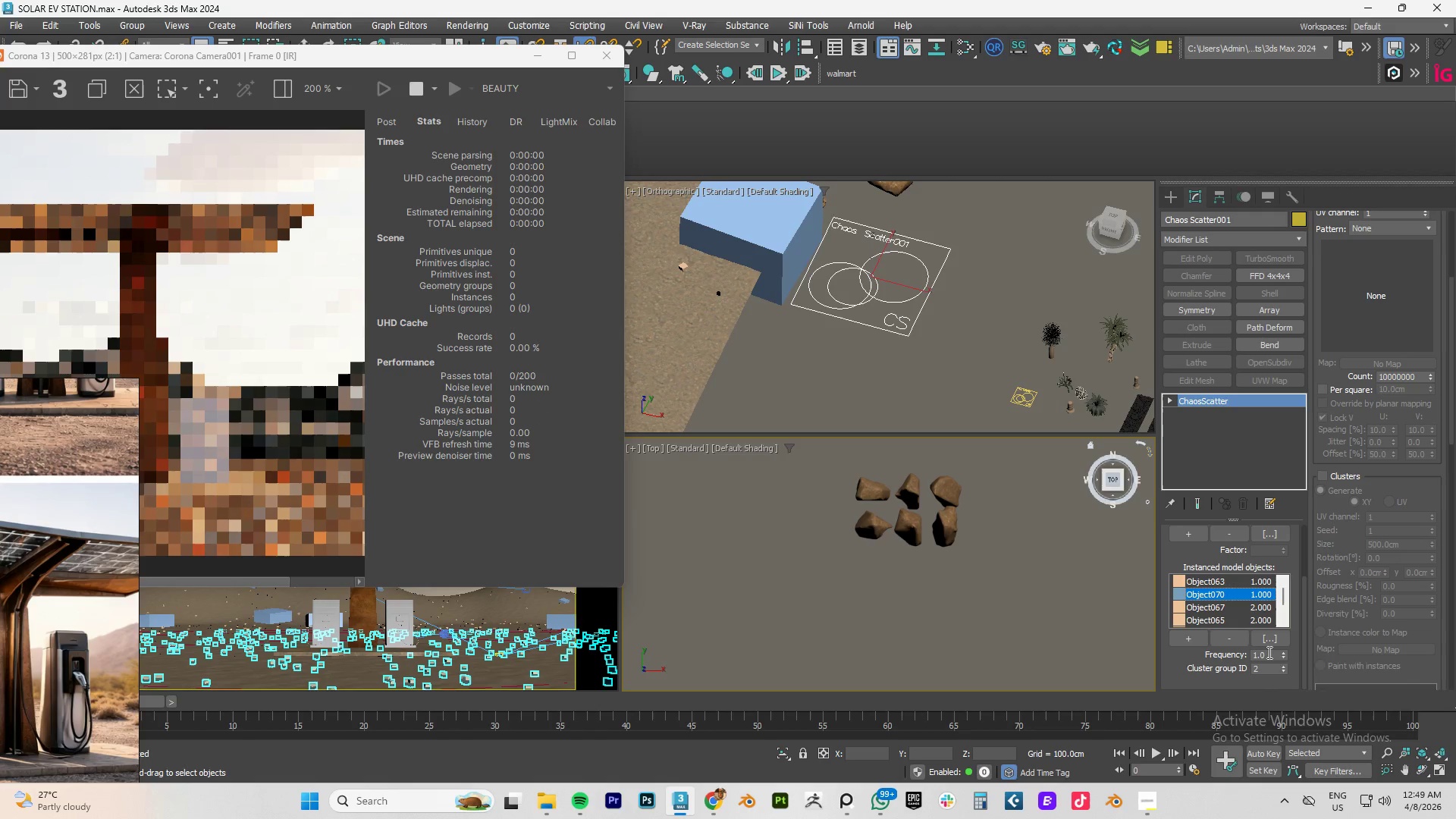 
left_click_drag(start_coordinate=[1268, 652], to_coordinate=[1207, 652])
 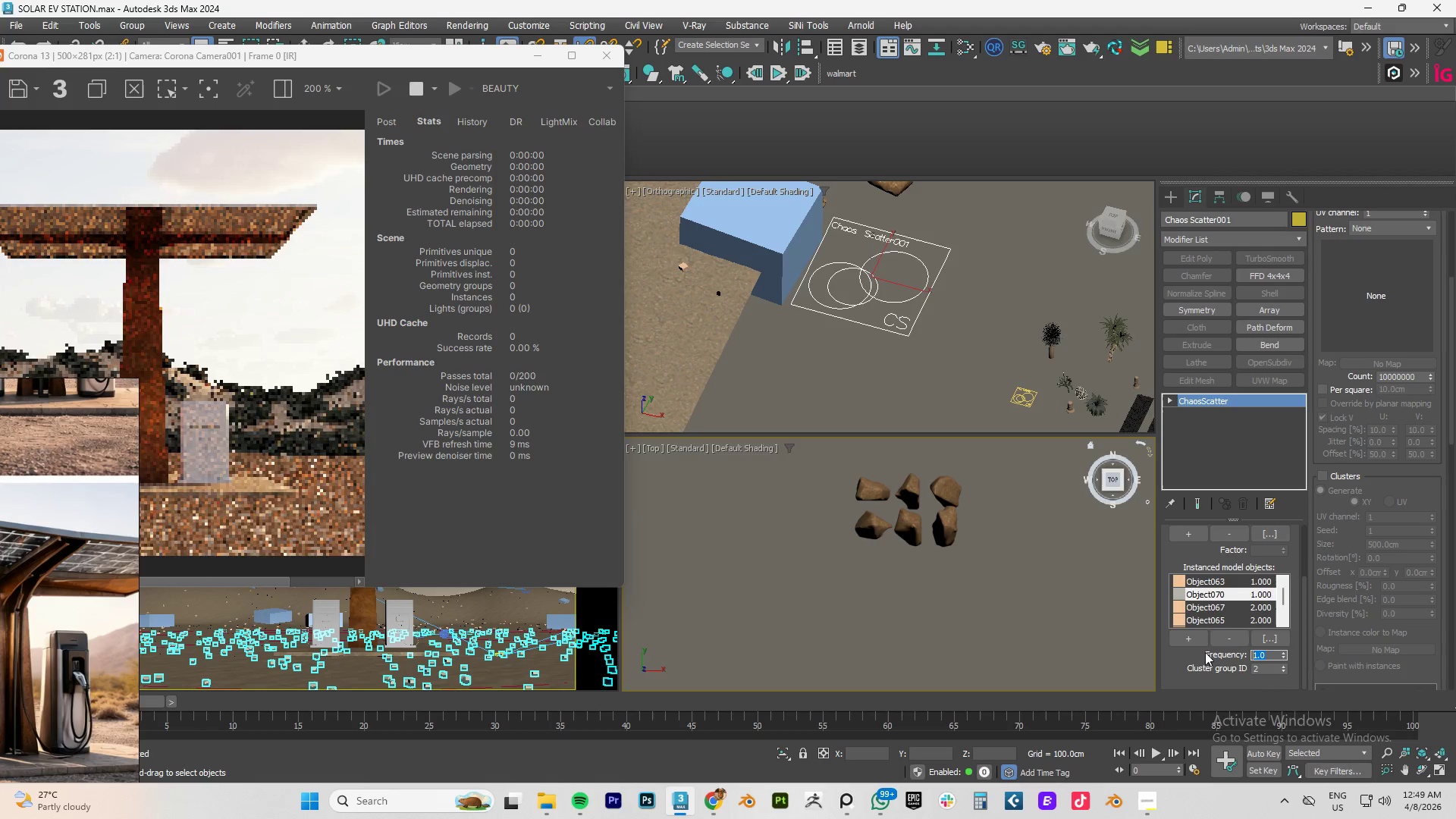 
key(Numpad2)
 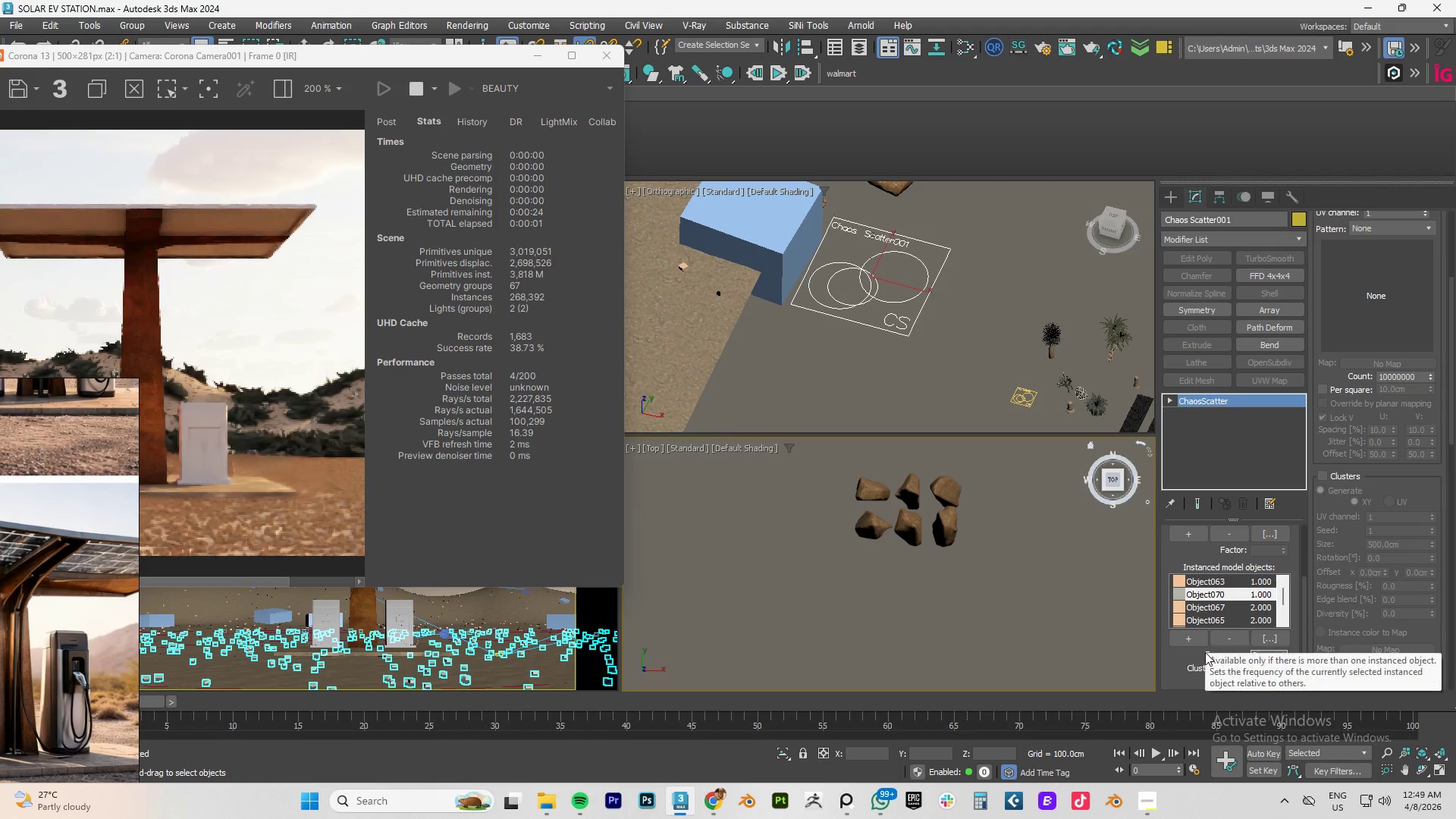 
key(NumpadEnter)
 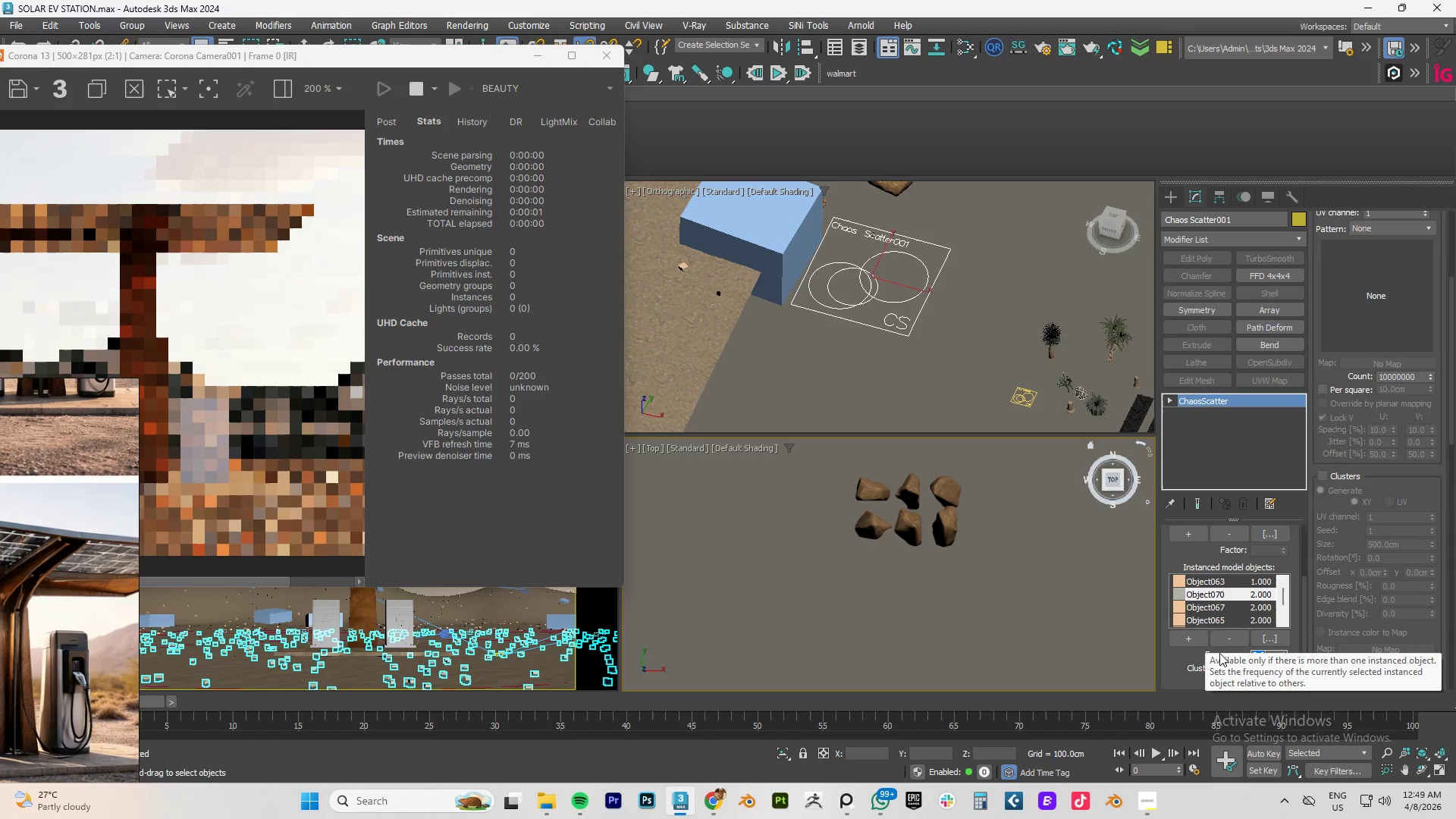 
scroll: coordinate [1232, 604], scroll_direction: none, amount: 0.0
 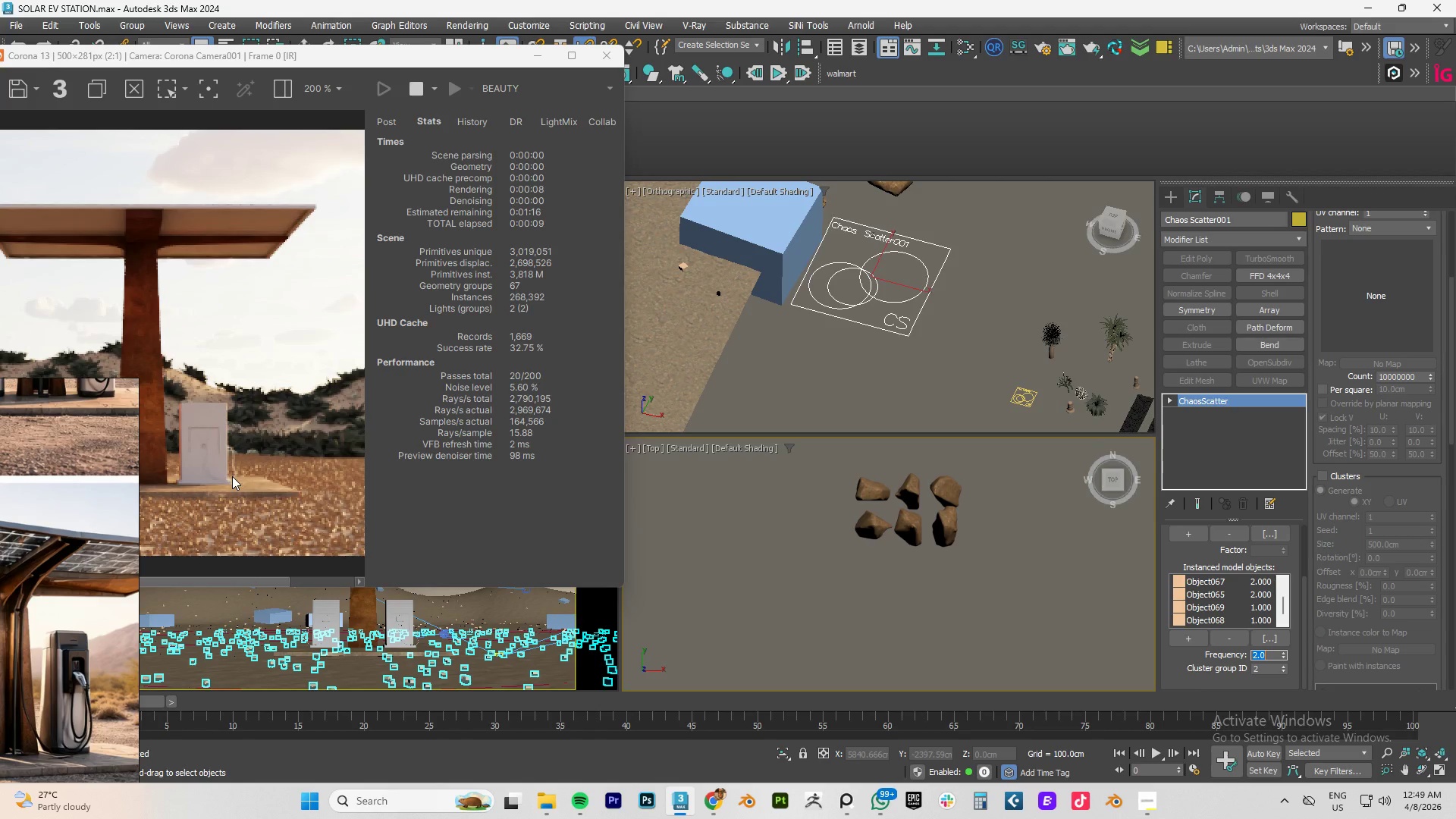 
wait(12.28)
 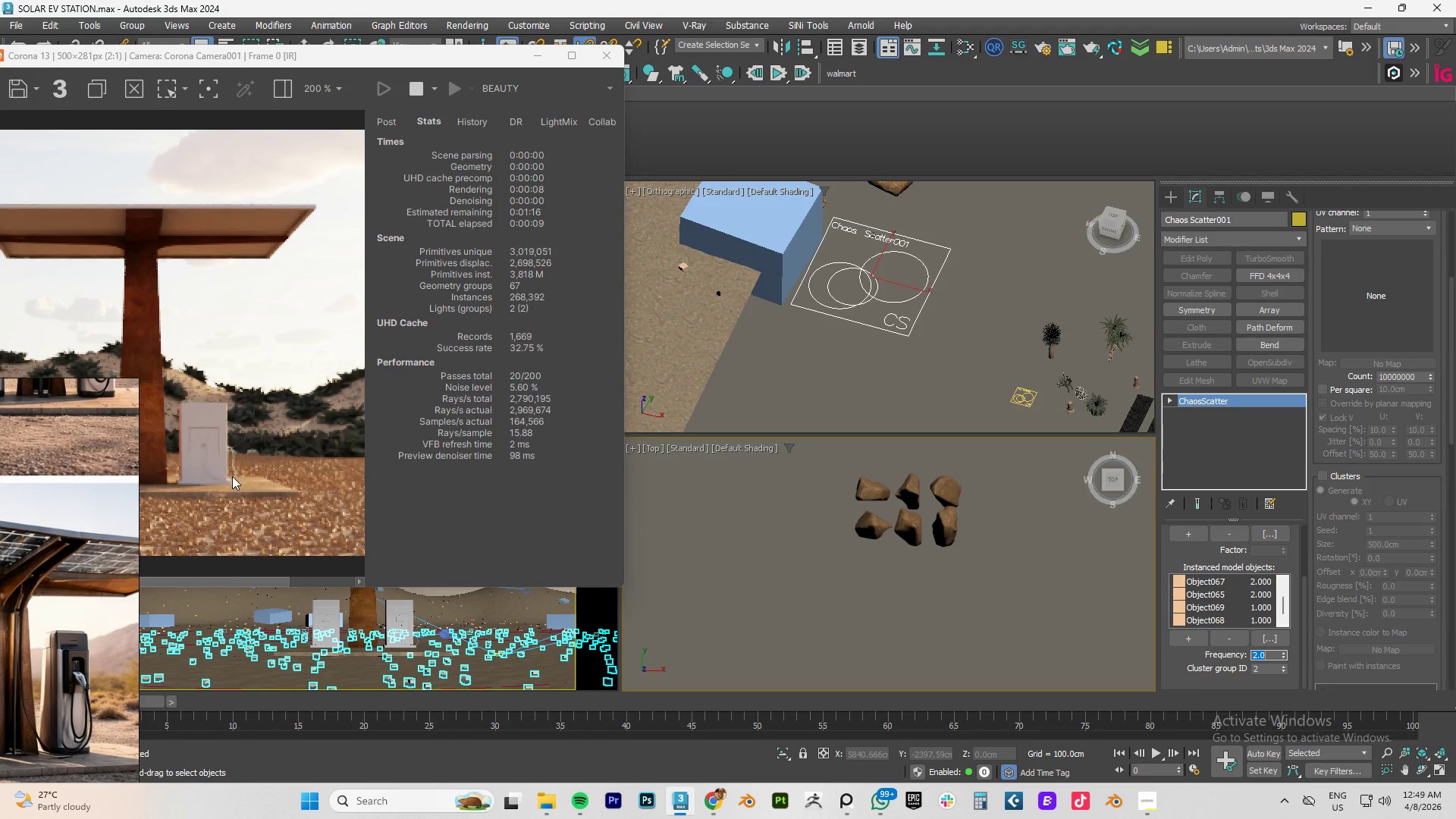 
left_click([1383, 378])
 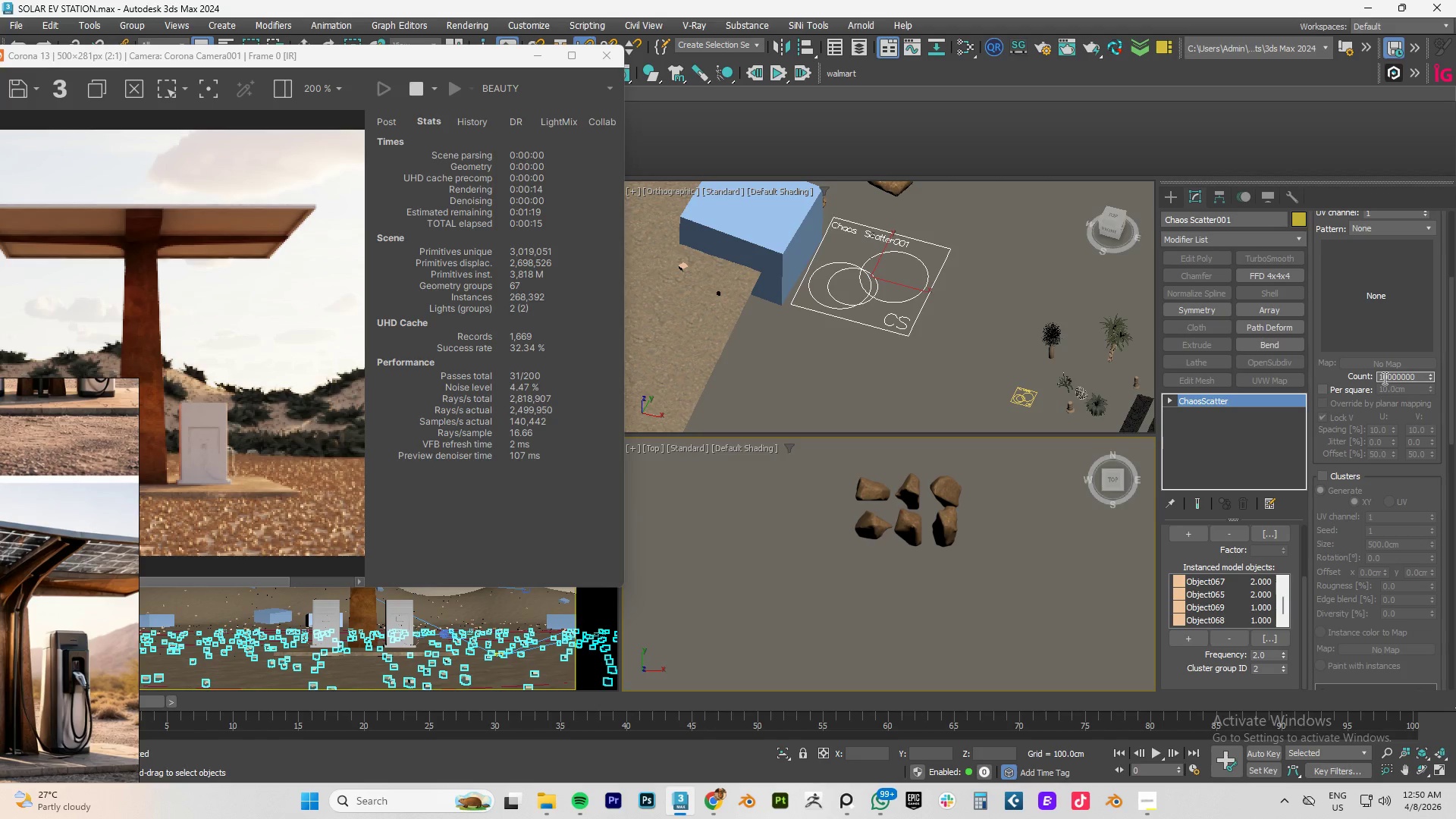 
key(Backspace)
 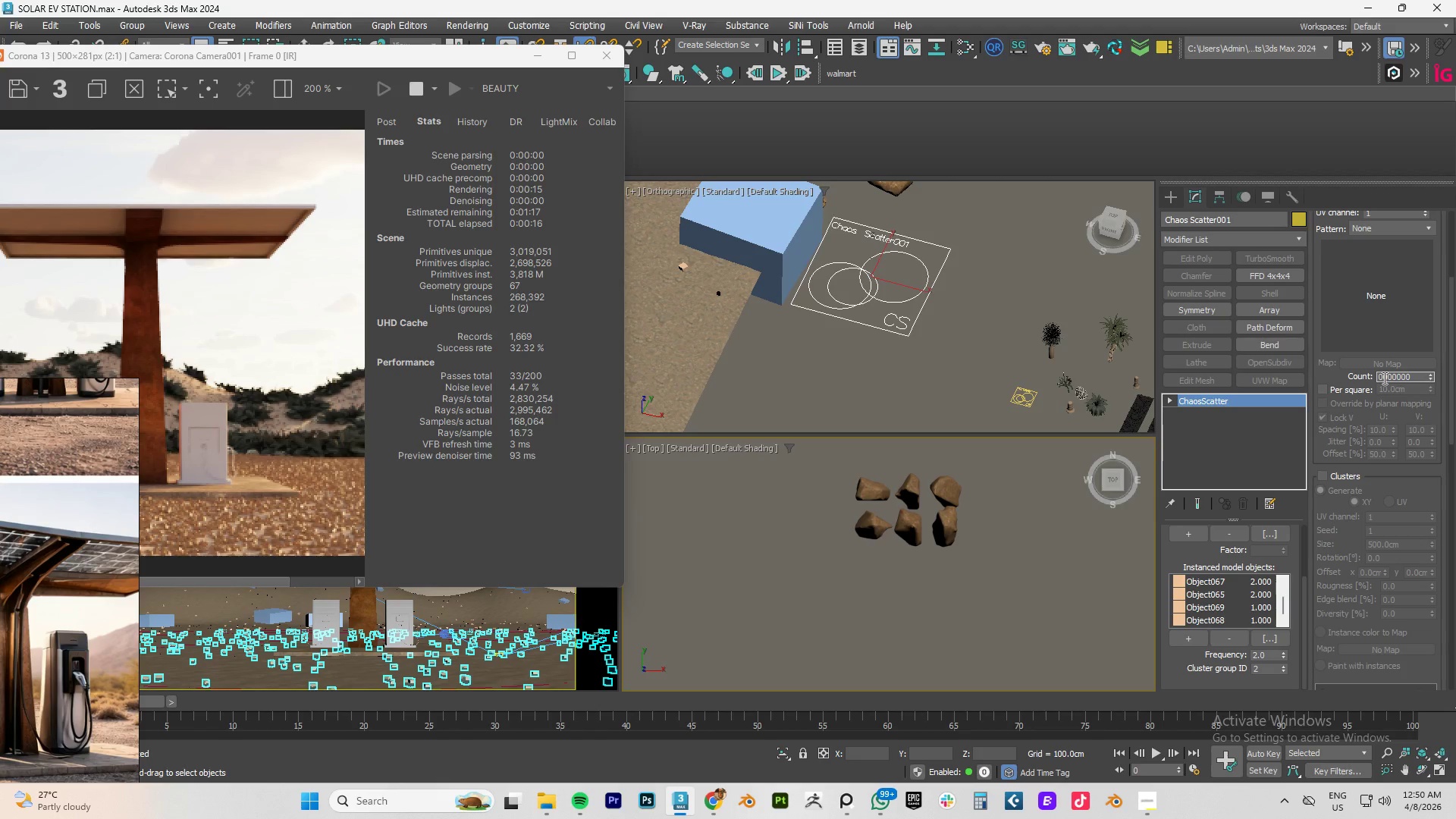 
key(Numpad3)
 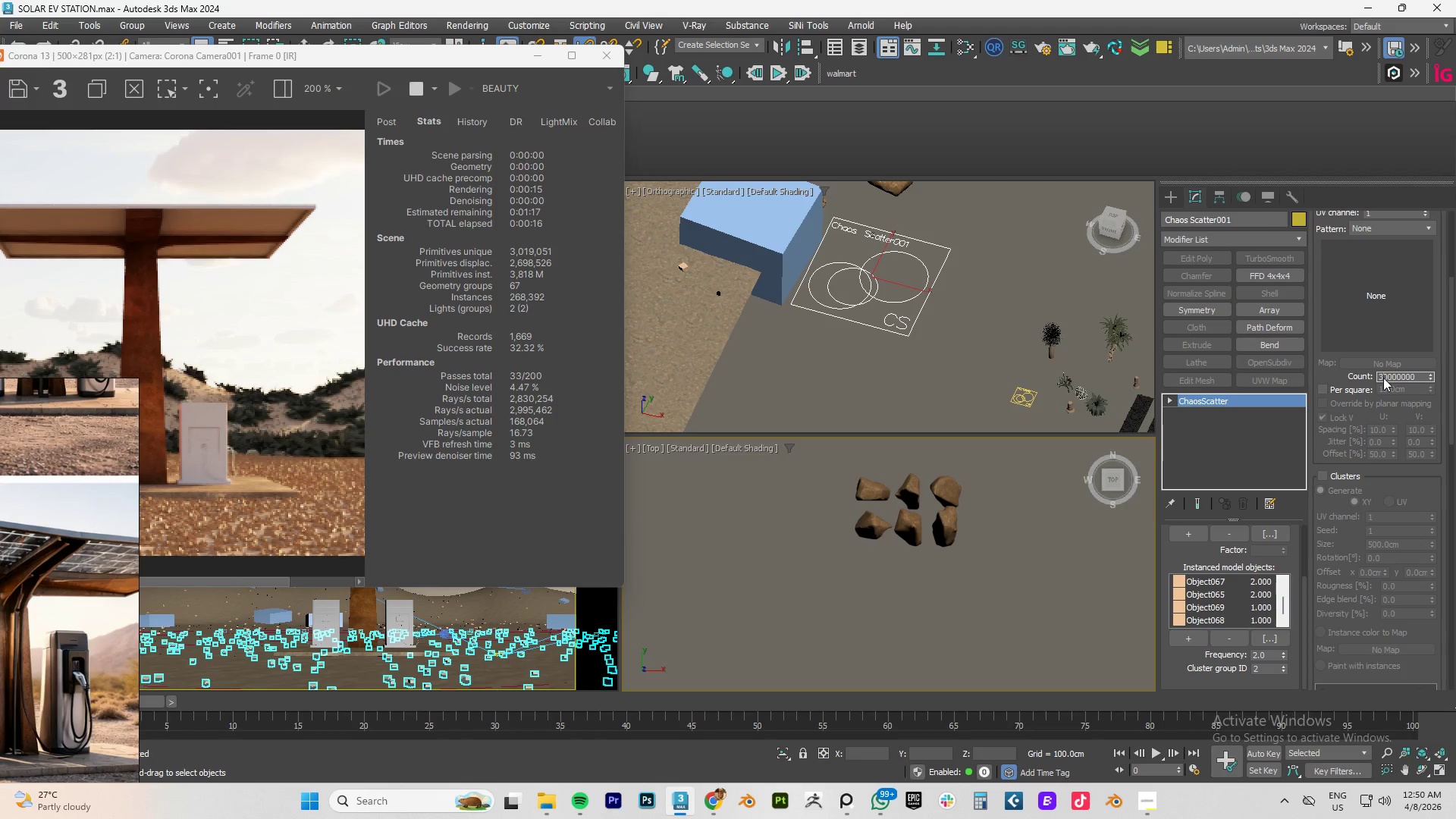 
key(NumpadEnter)
 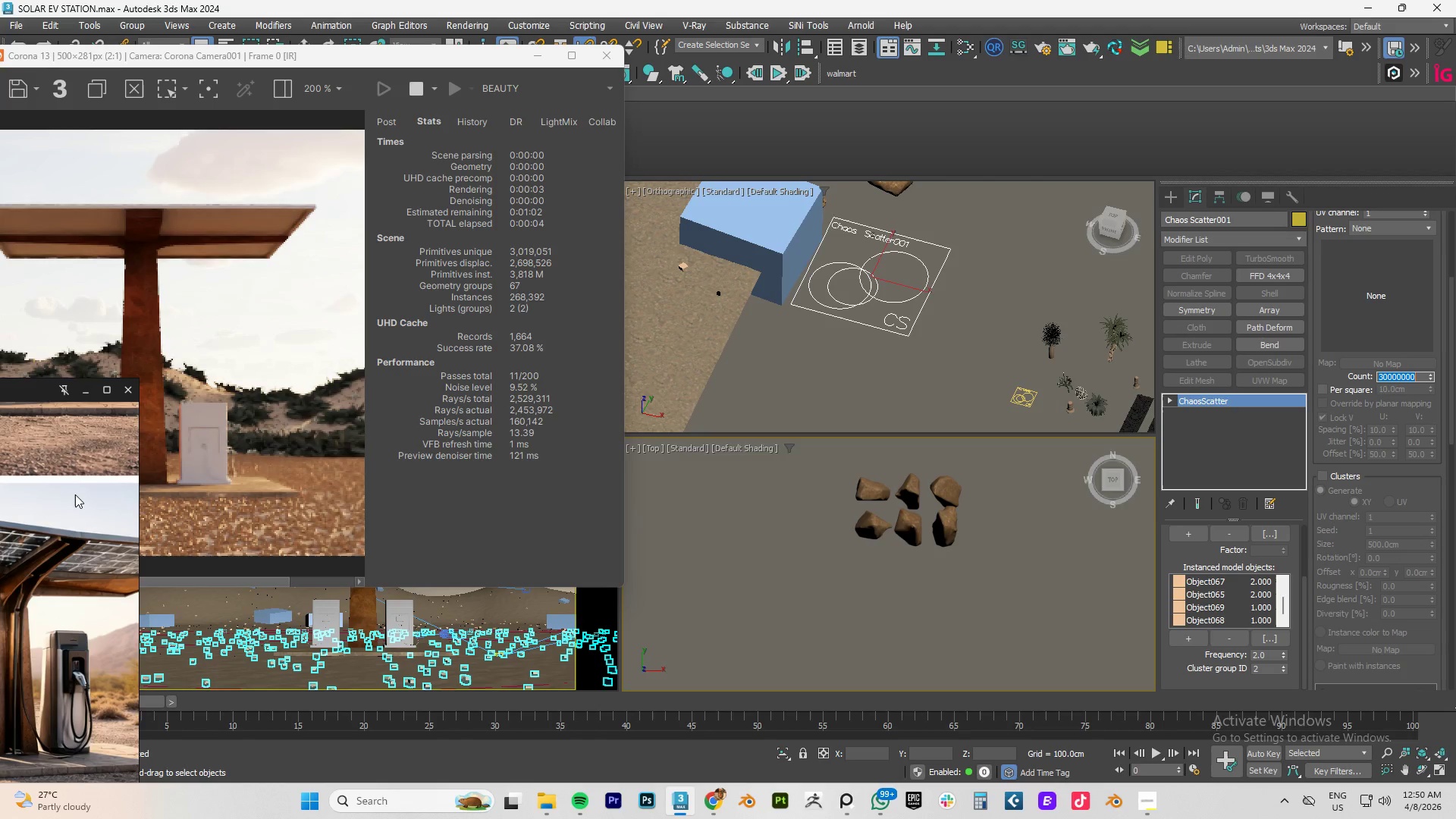 
wait(7.23)
 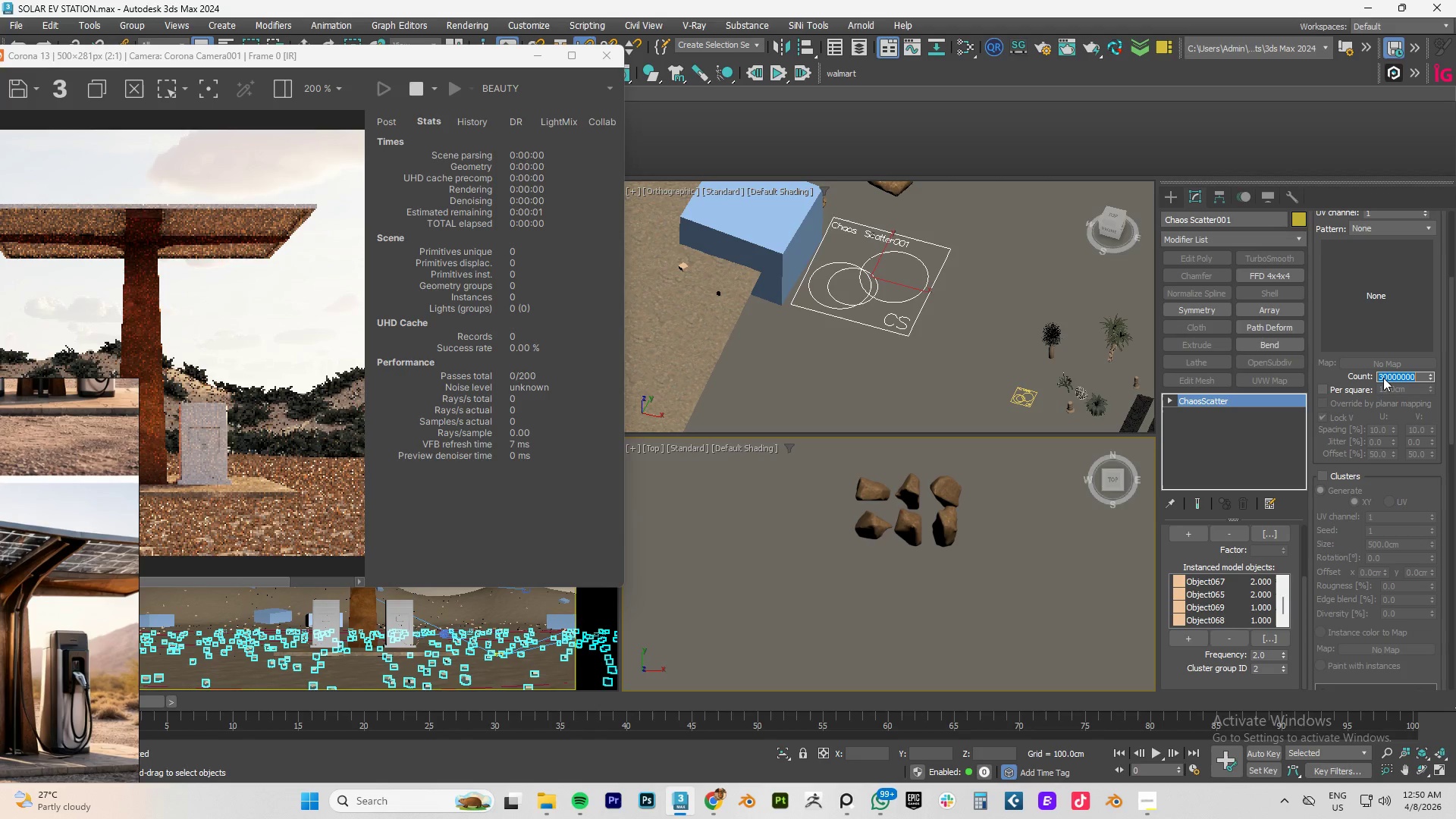 
left_click_drag(start_coordinate=[272, 55], to_coordinate=[664, 63])
 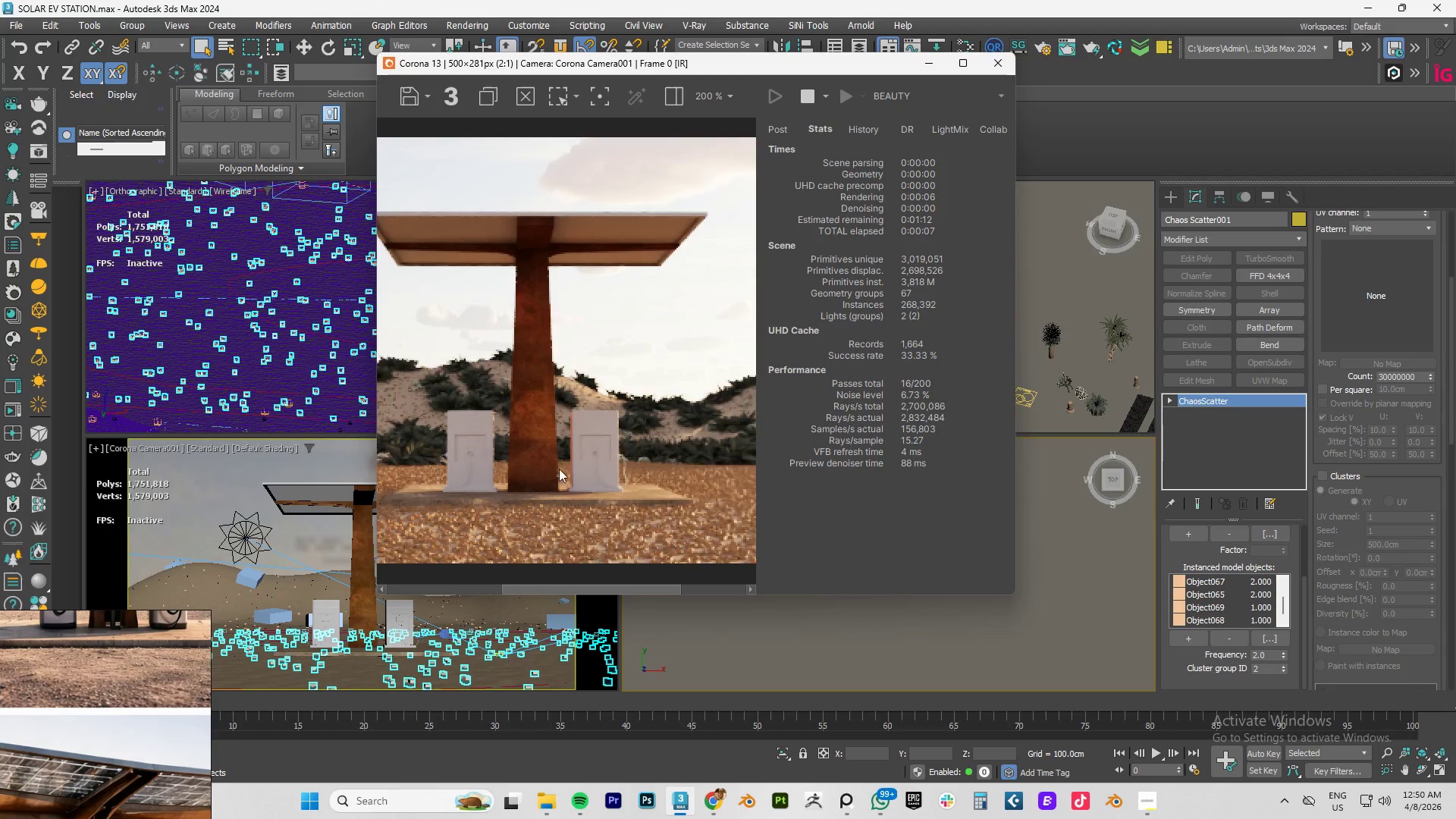 
scroll: coordinate [559, 469], scroll_direction: down, amount: 2.0
 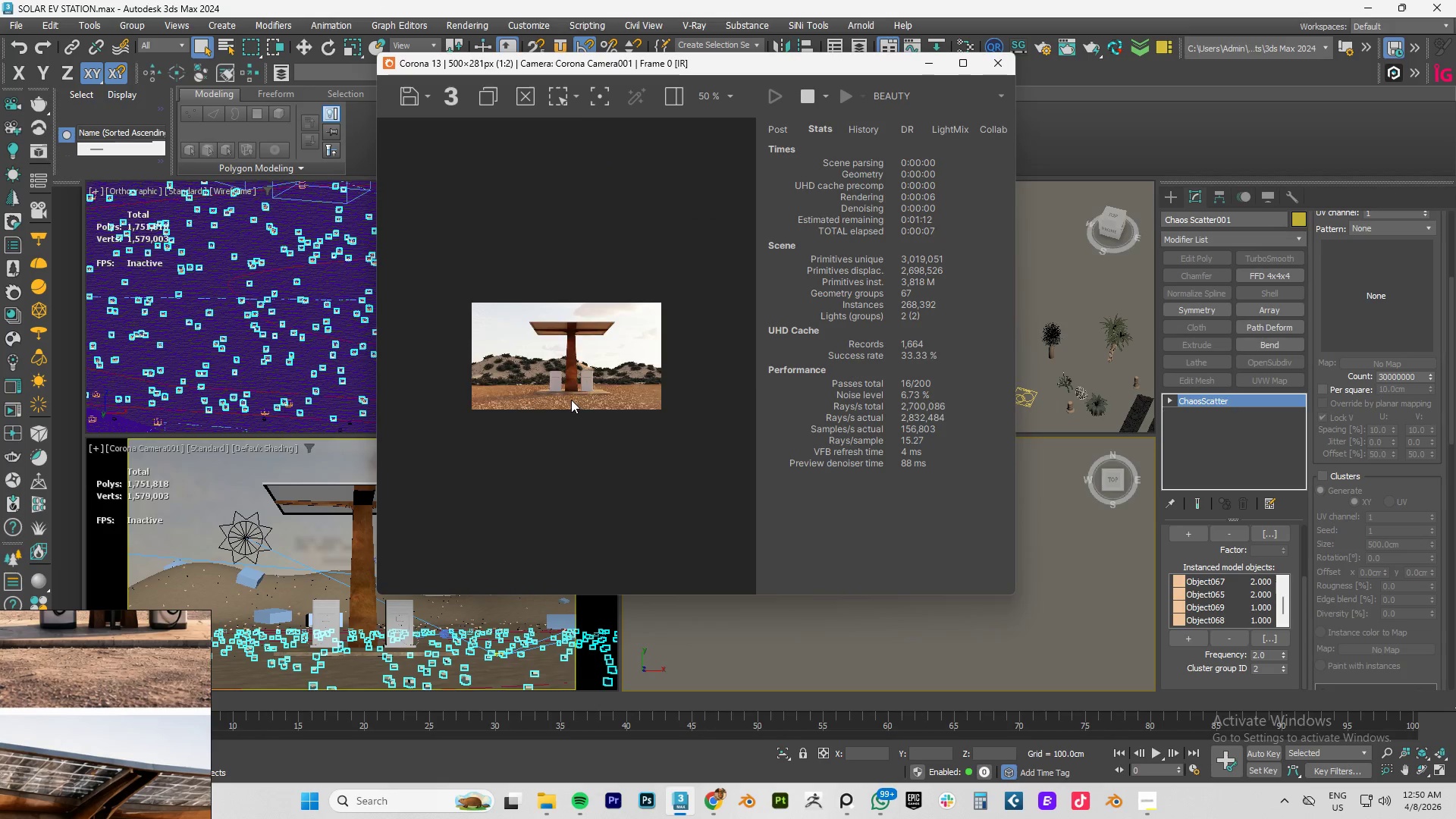 
scroll: coordinate [571, 400], scroll_direction: up, amount: 1.0
 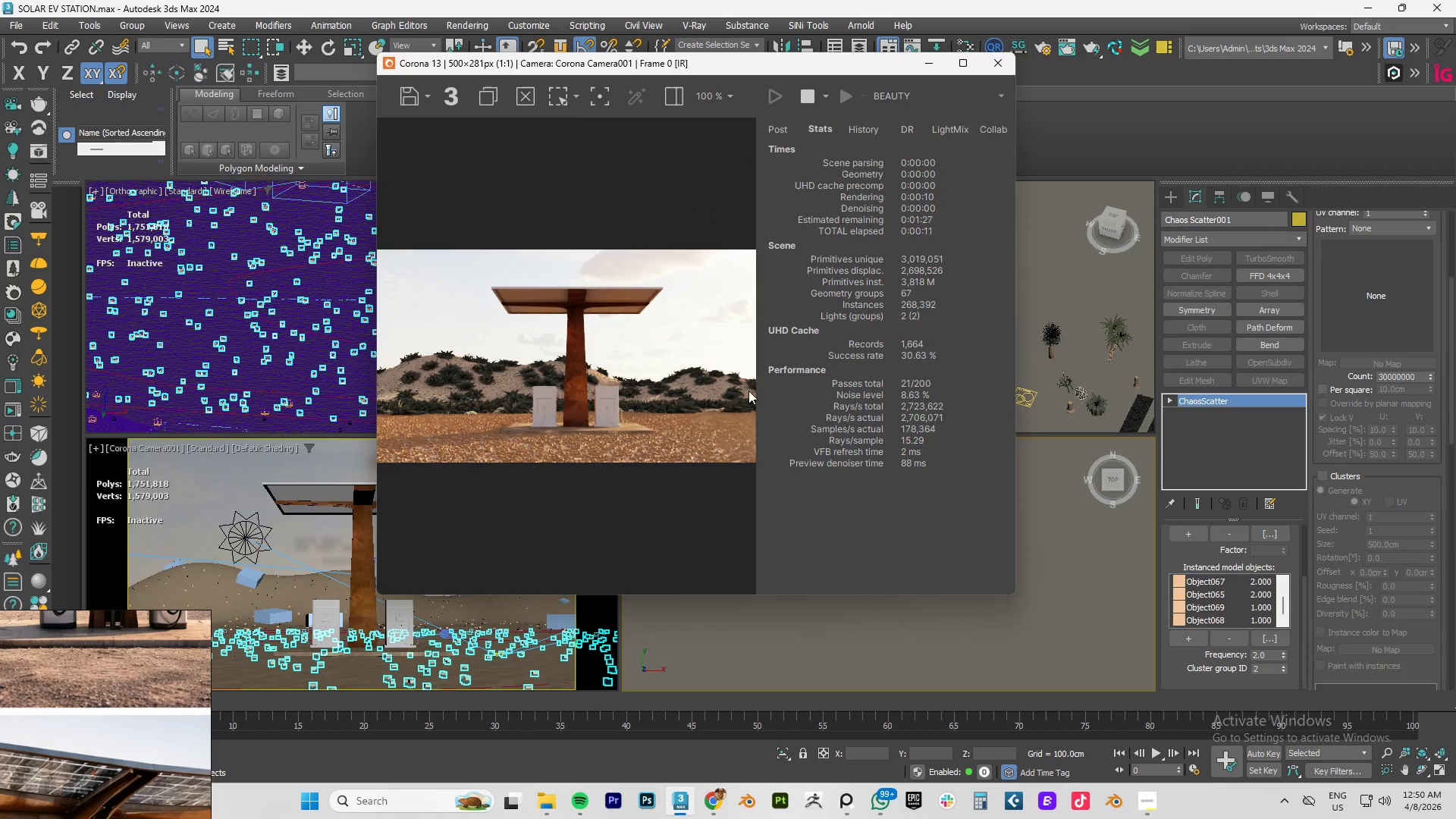 
left_click_drag(start_coordinate=[748, 65], to_coordinate=[410, 54])
 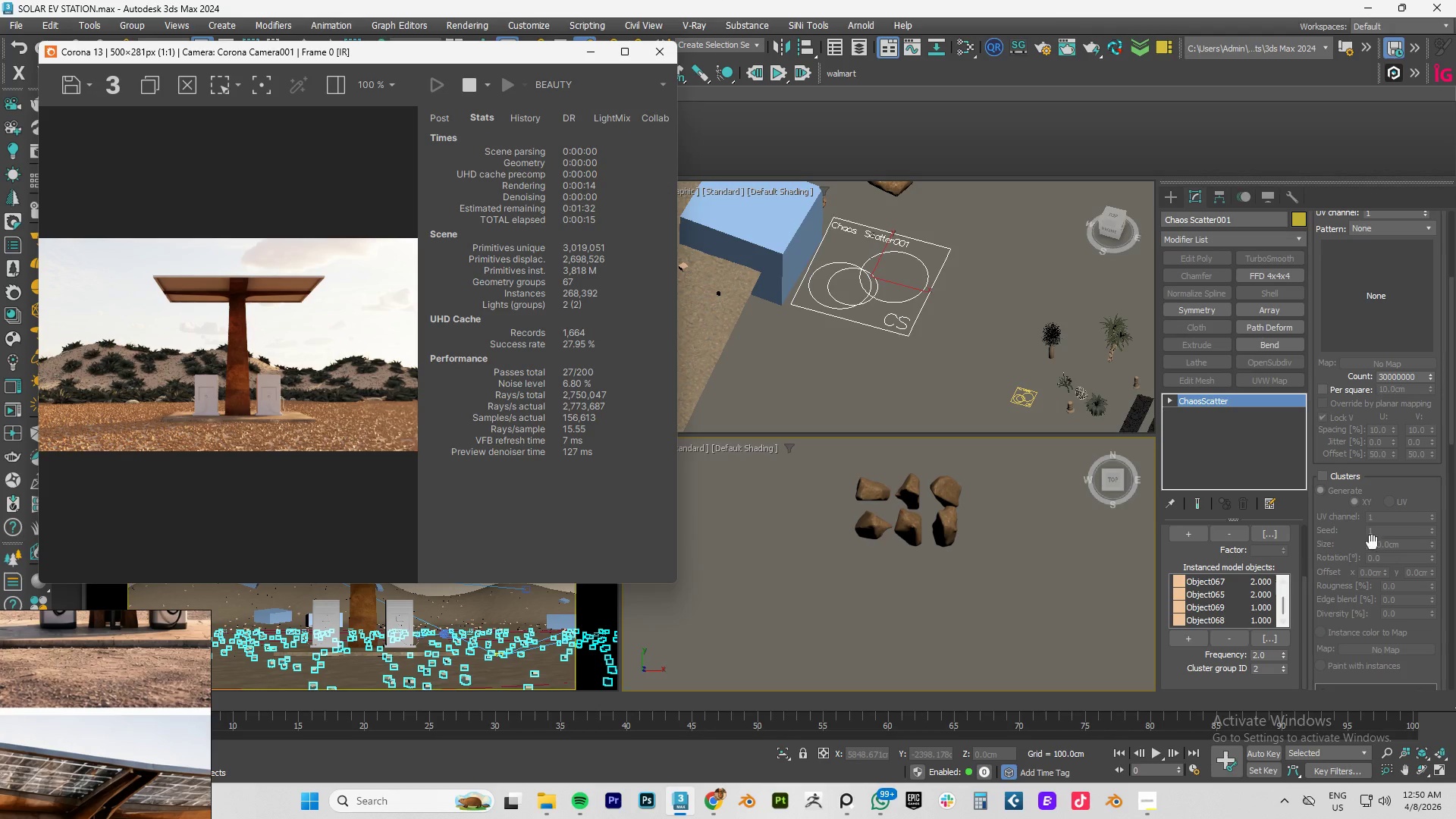 
left_click_drag(start_coordinate=[1450, 351], to_coordinate=[1444, 271])
 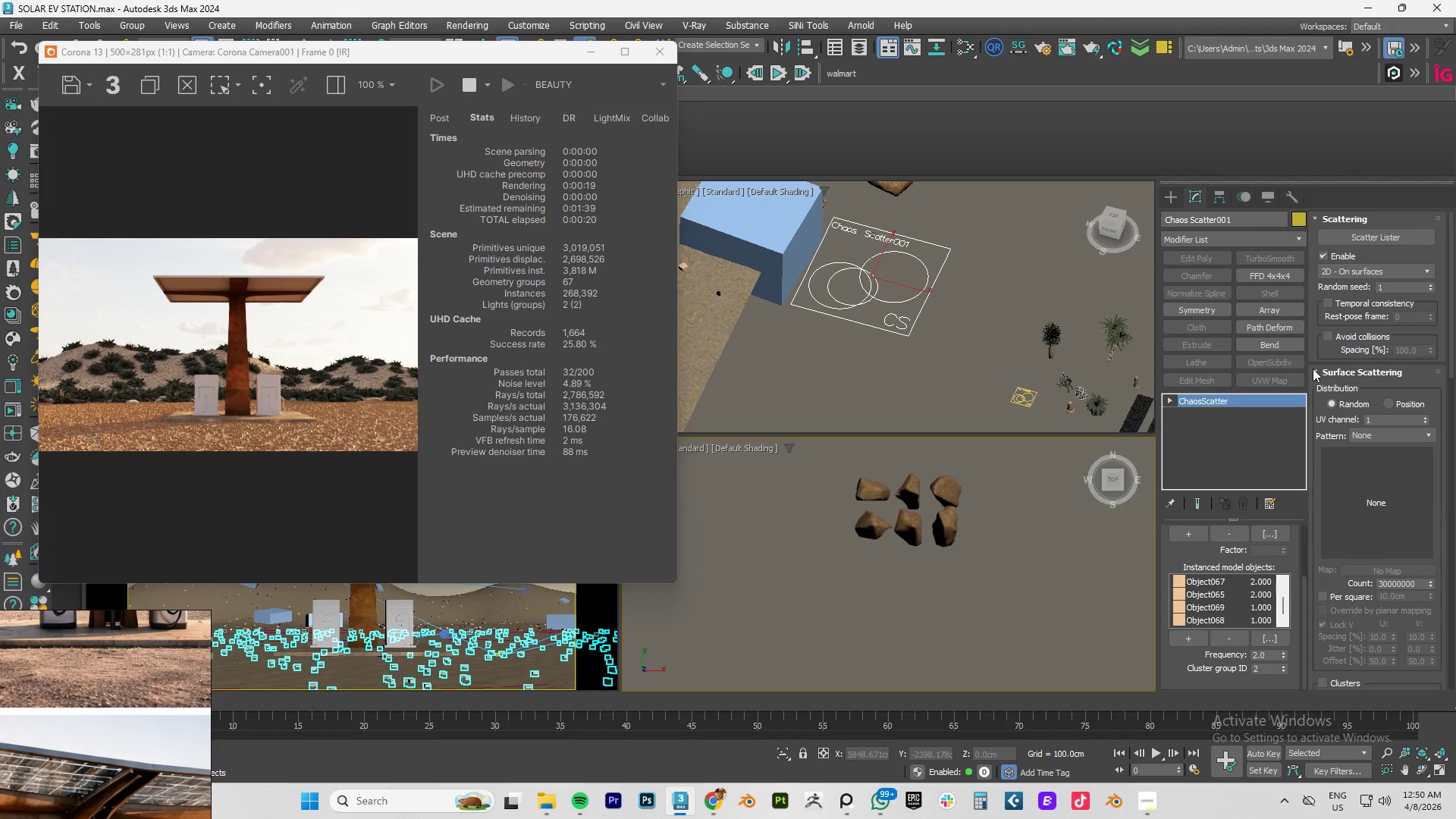 
left_click([1313, 369])
 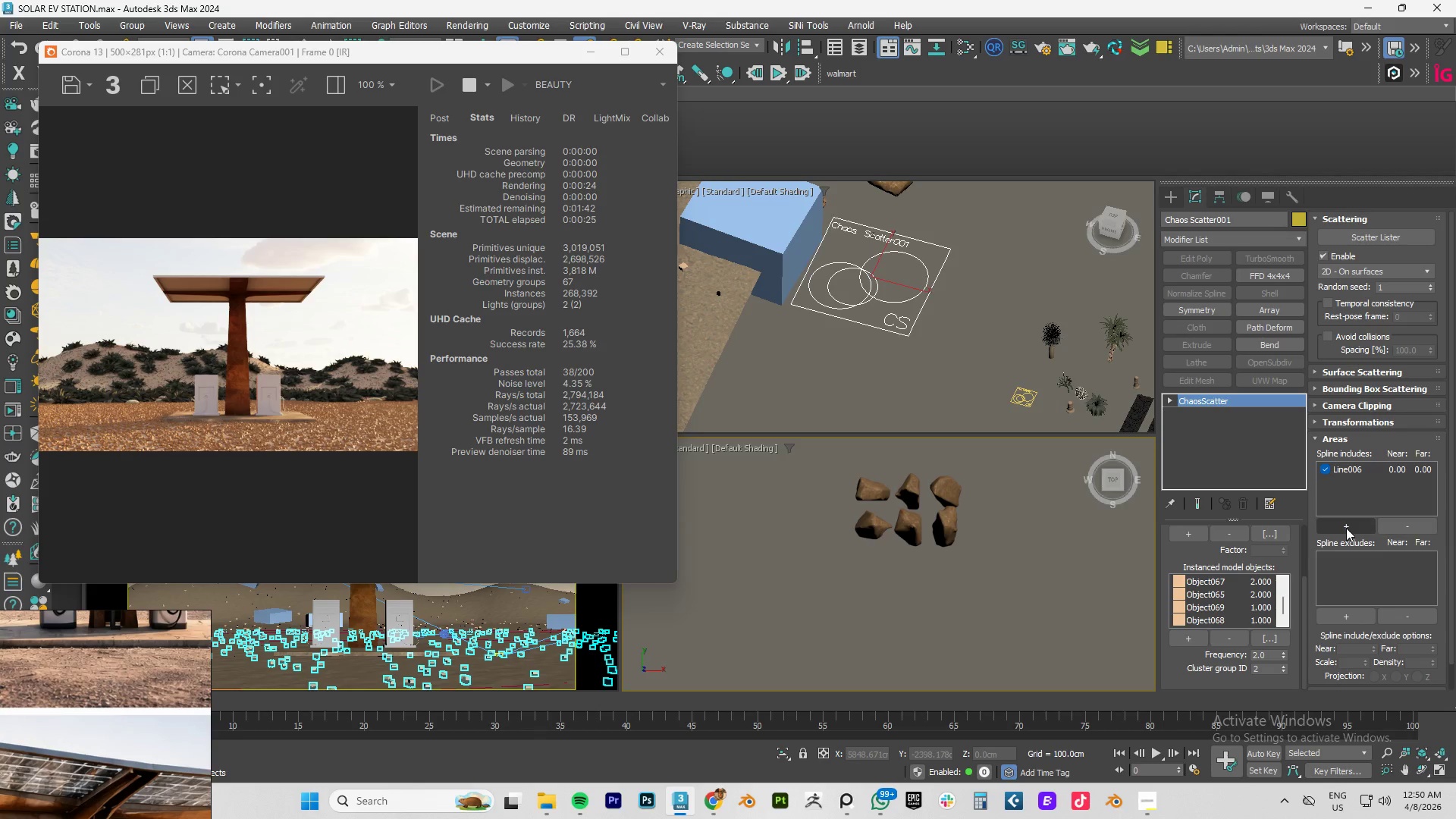 
wait(6.2)
 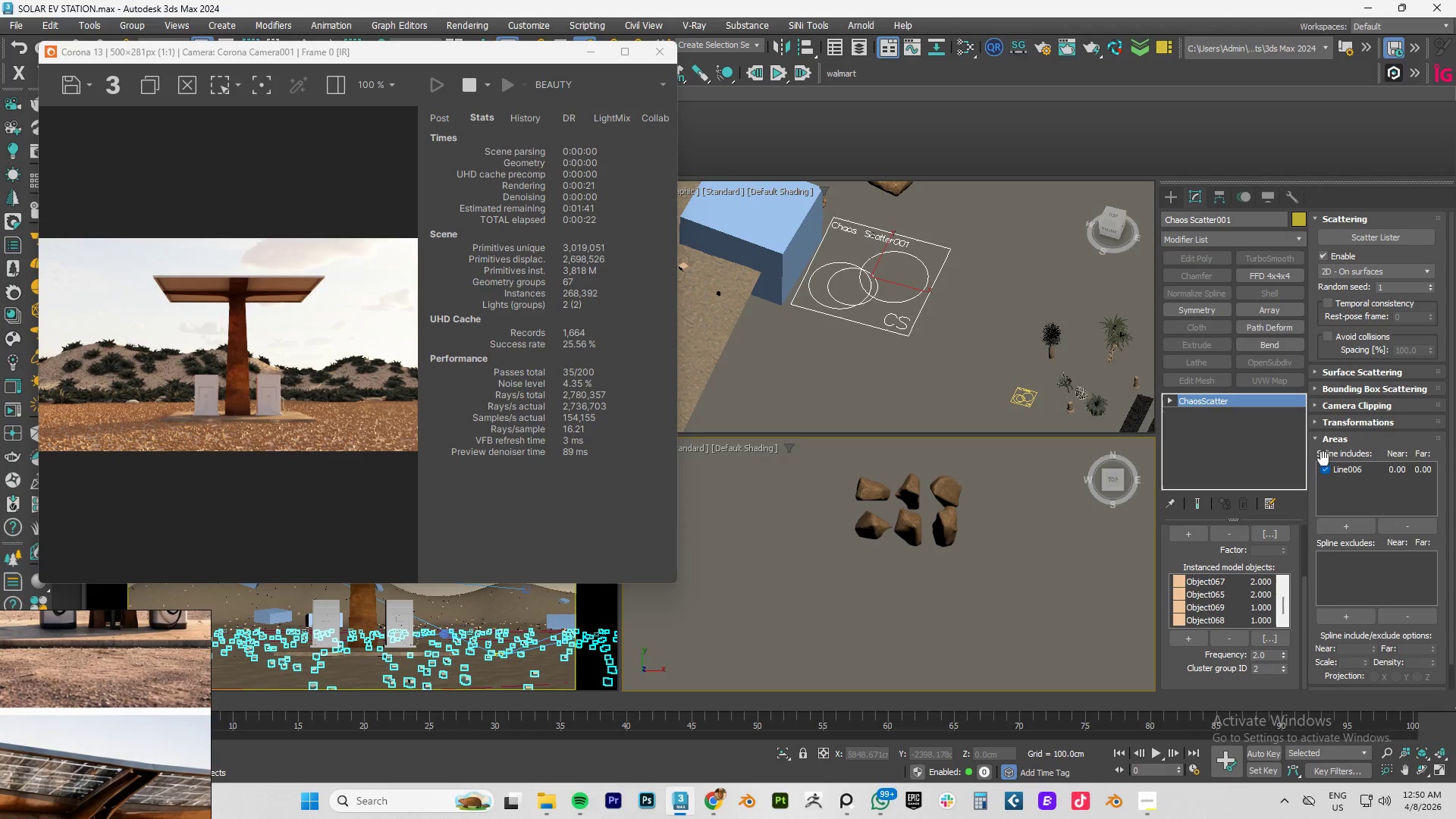 
left_click([1348, 523])
 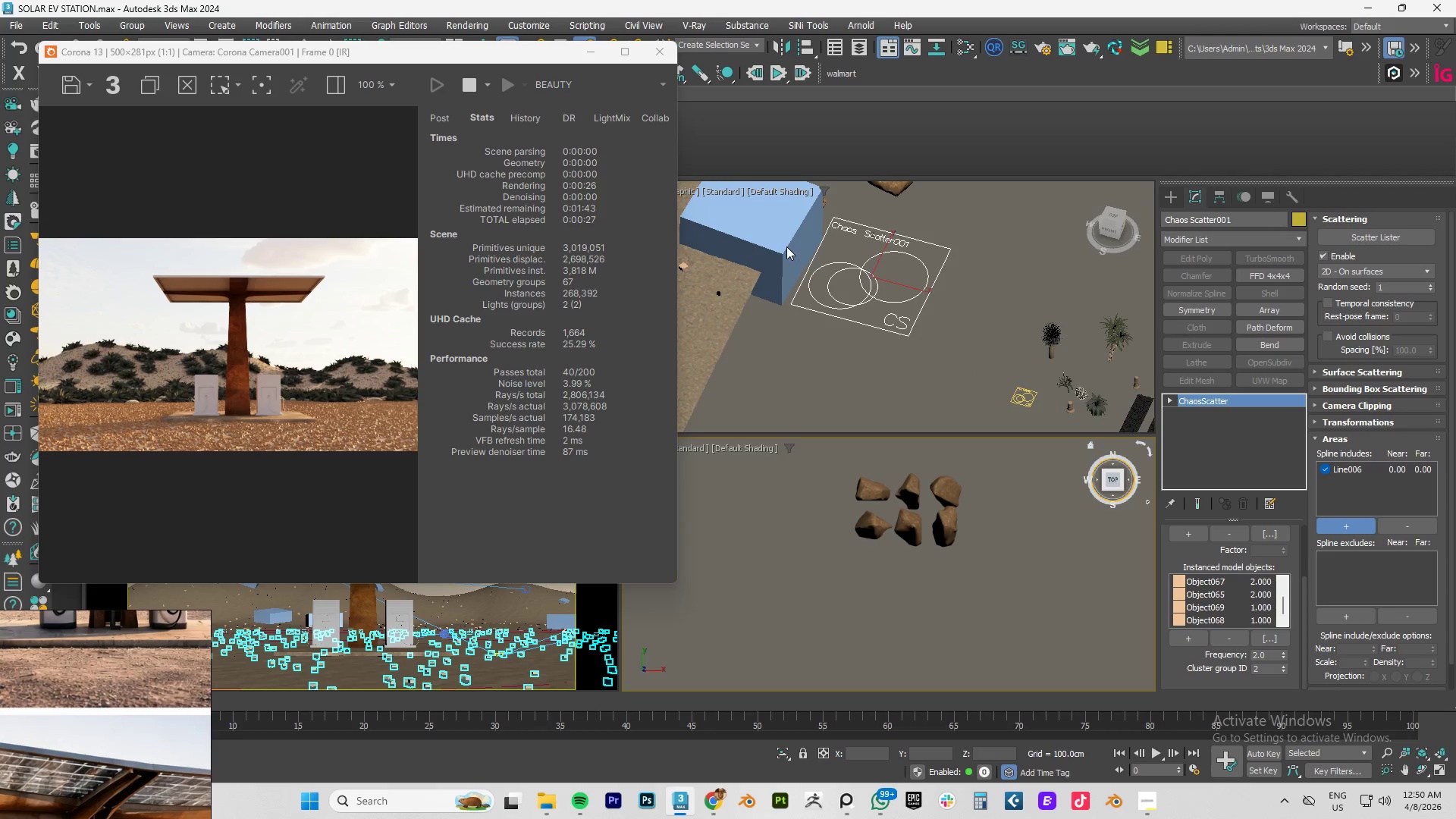 
scroll: coordinate [806, 266], scroll_direction: down, amount: 4.0
 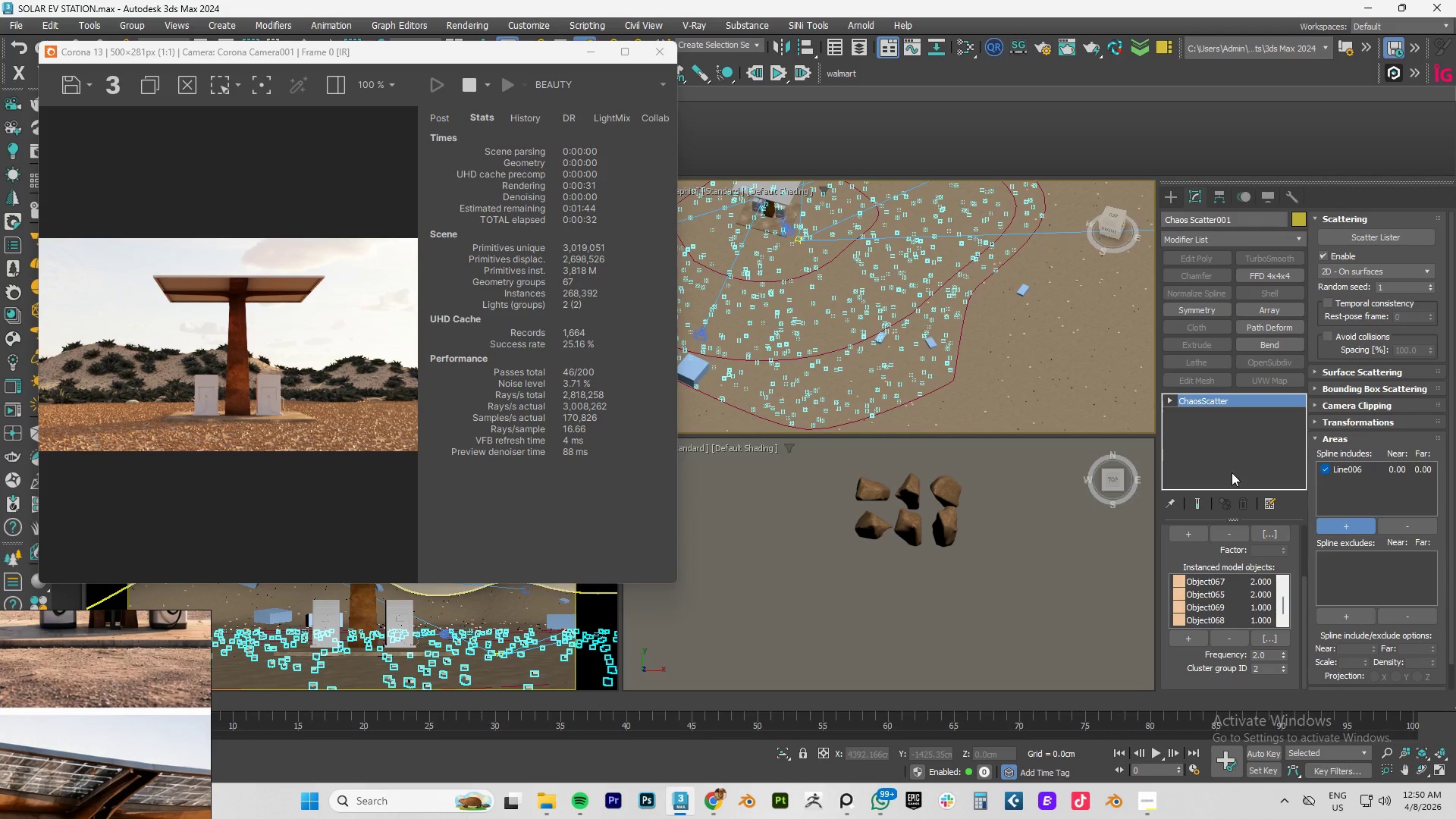 
mouse_move([848, 357])
 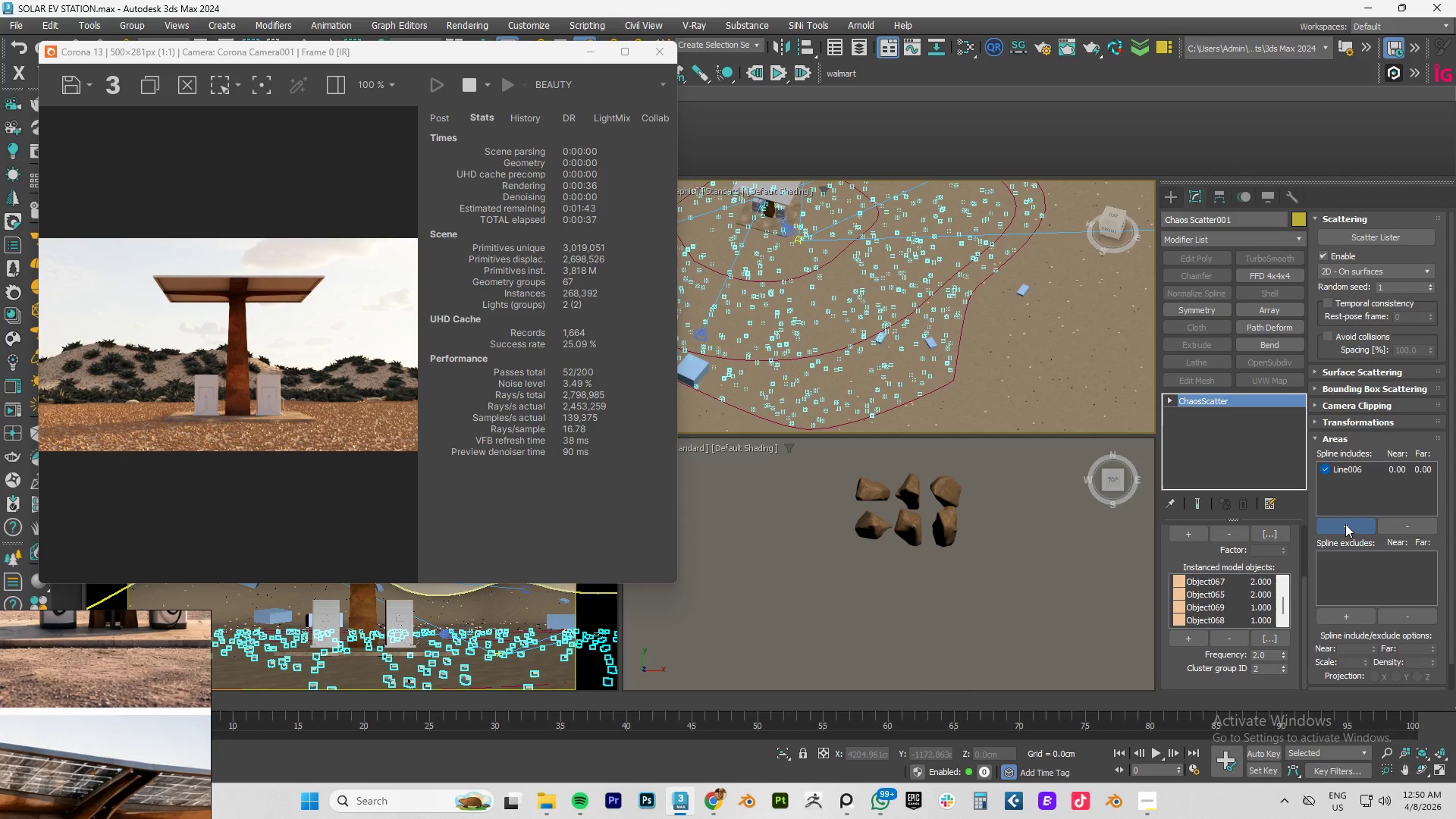 
left_click([1341, 529])
 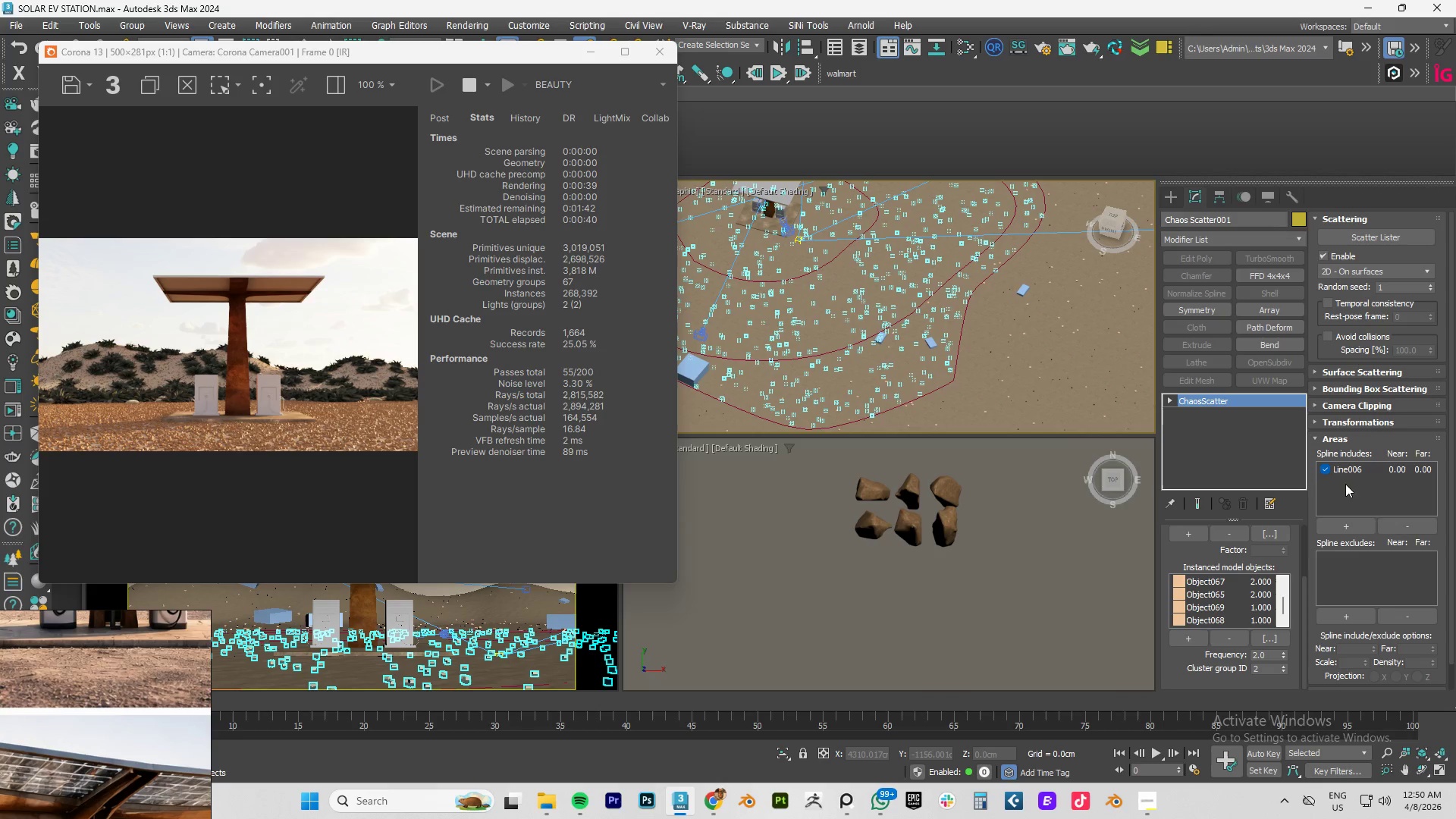 
scroll: coordinate [935, 337], scroll_direction: down, amount: 4.0
 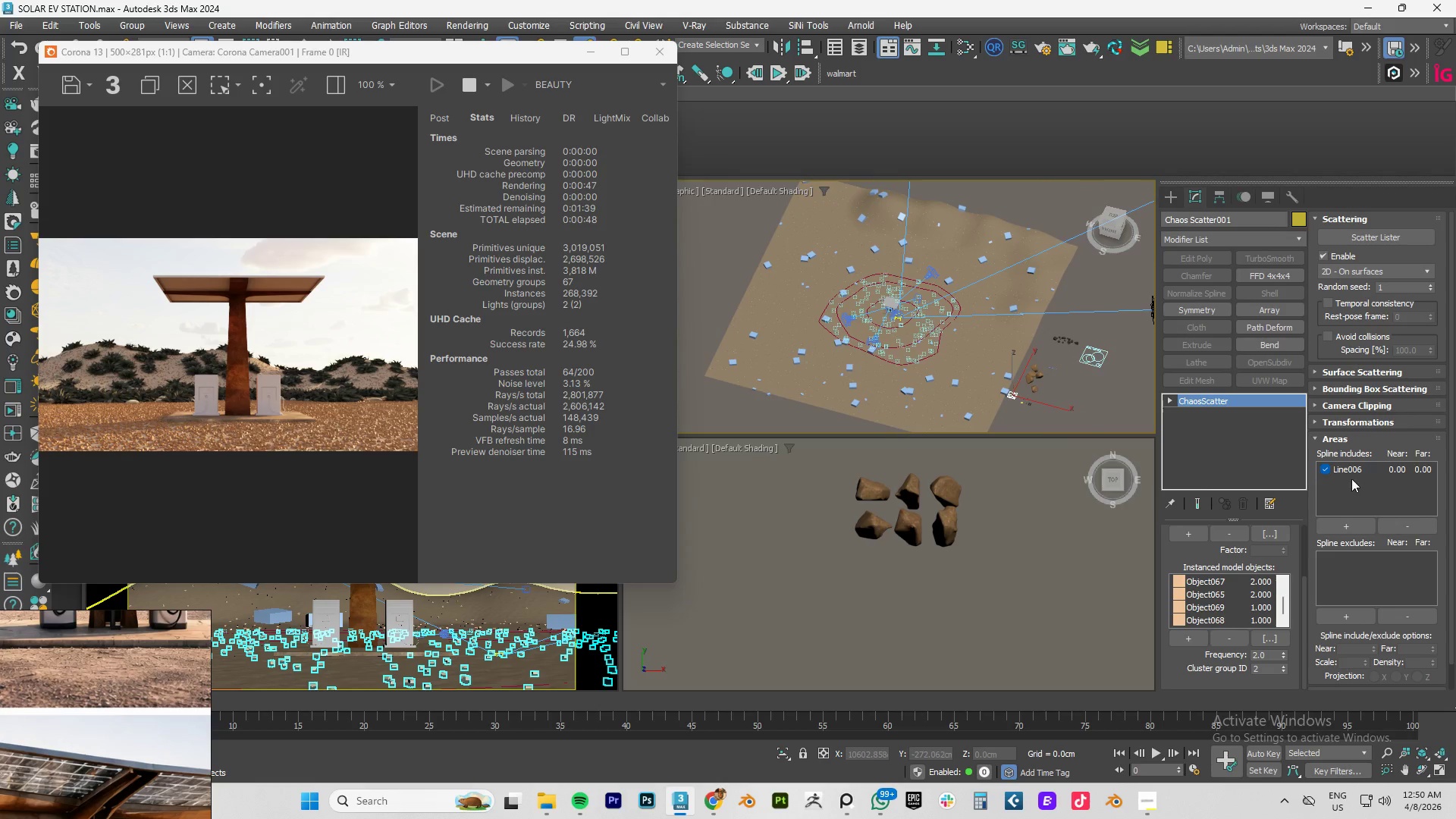 
left_click([1324, 469])
 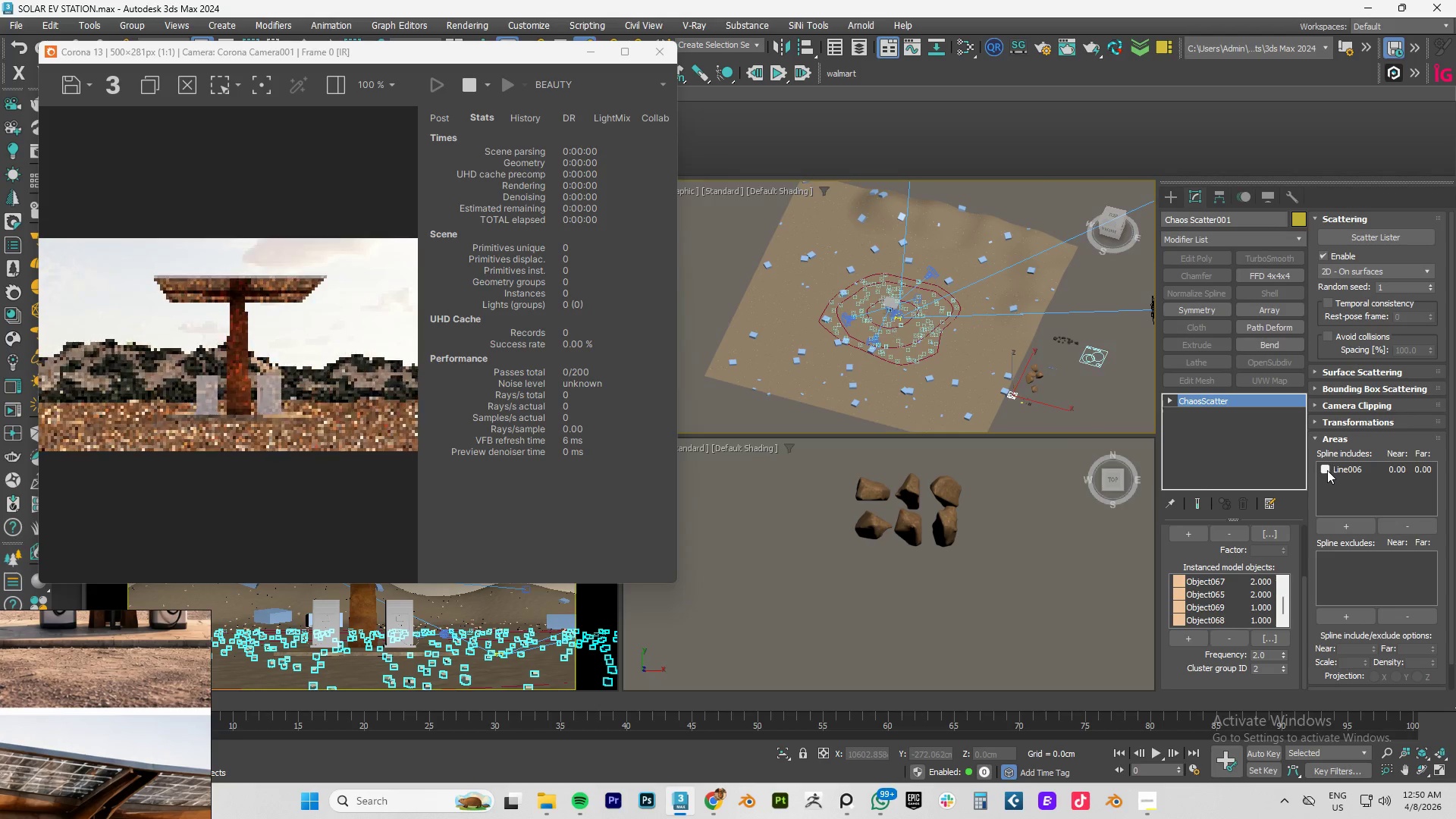 
left_click([1325, 470])
 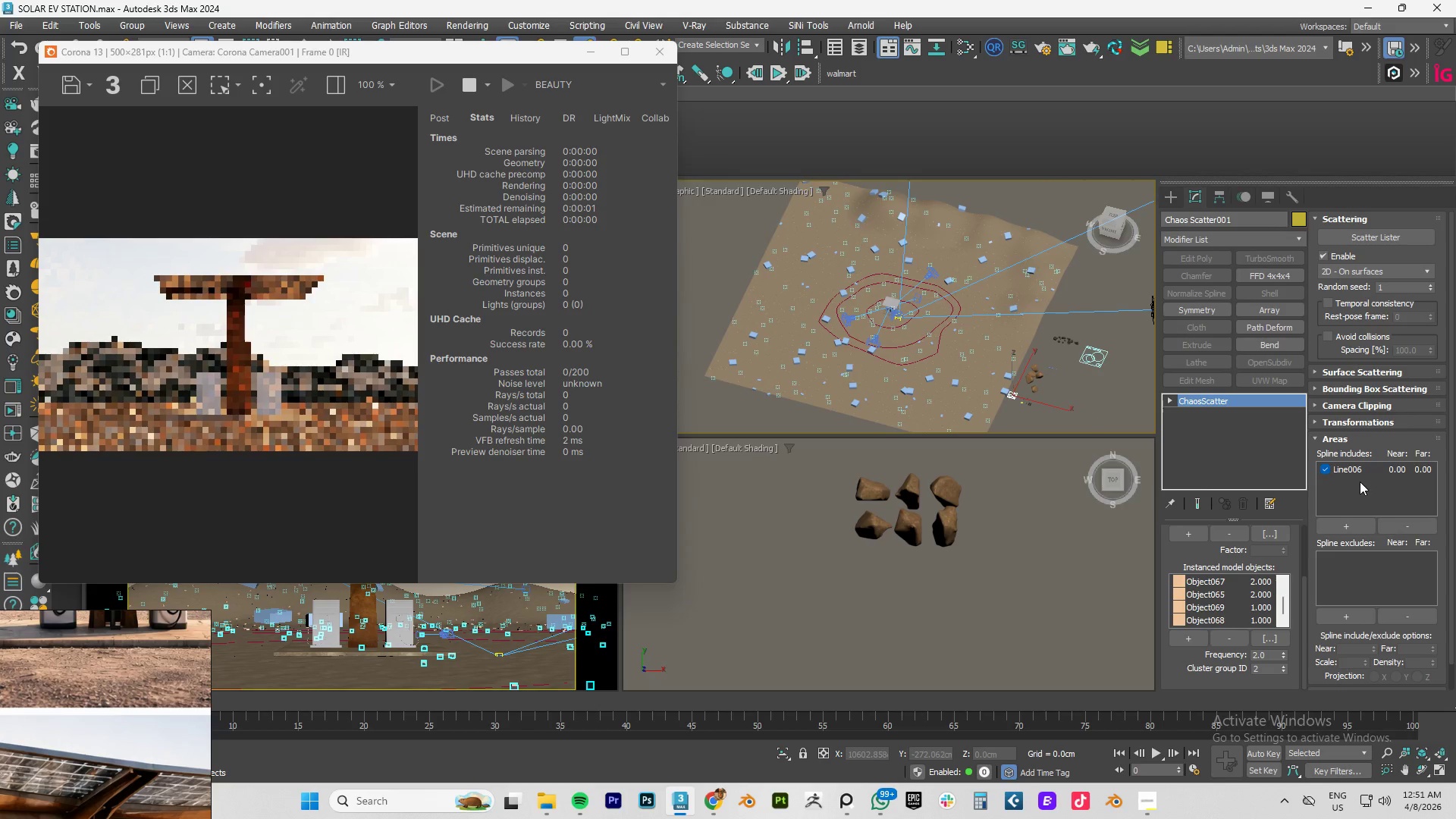 
left_click([1350, 470])
 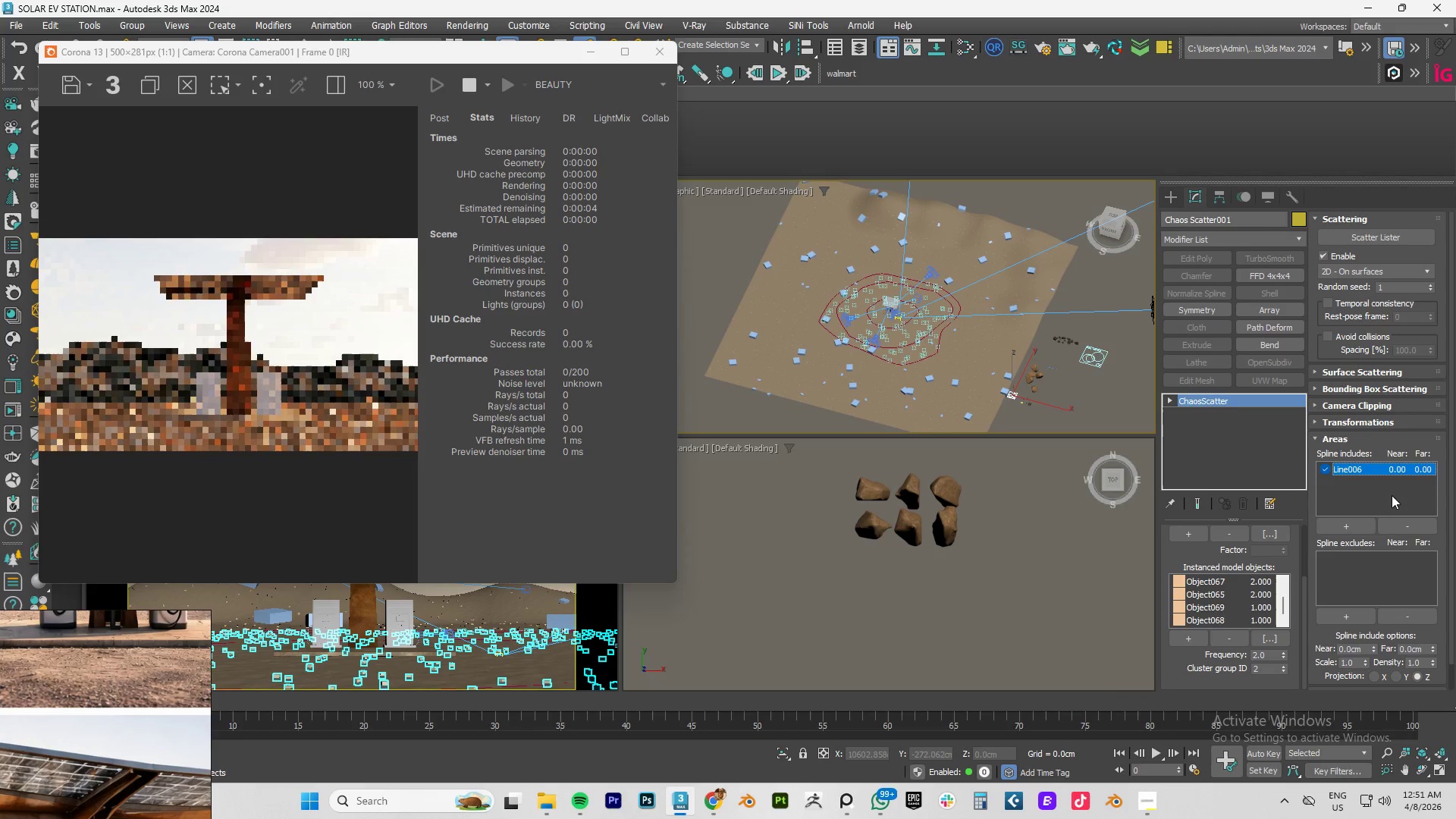 
left_click([1392, 519])
 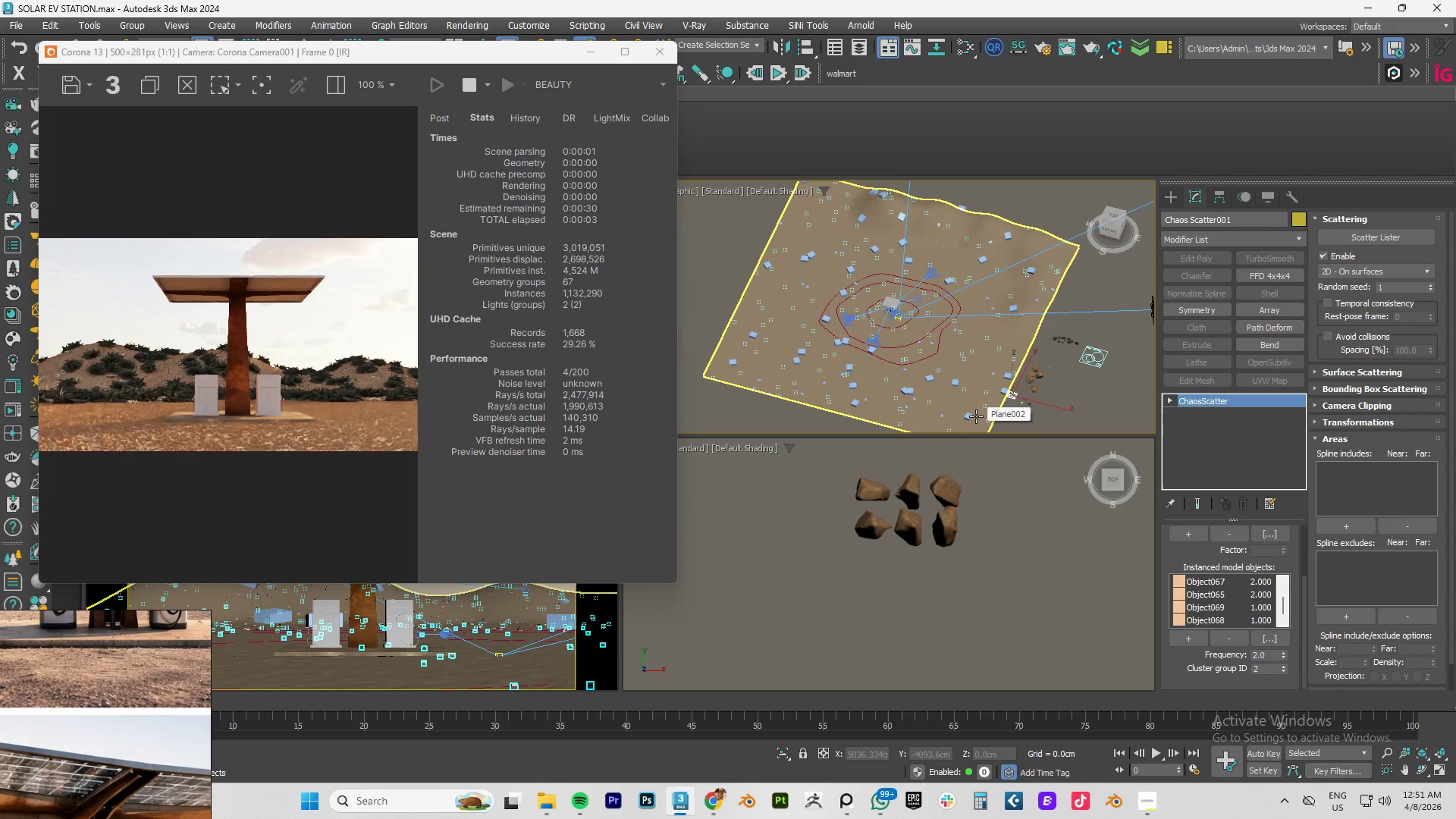 
wait(11.05)
 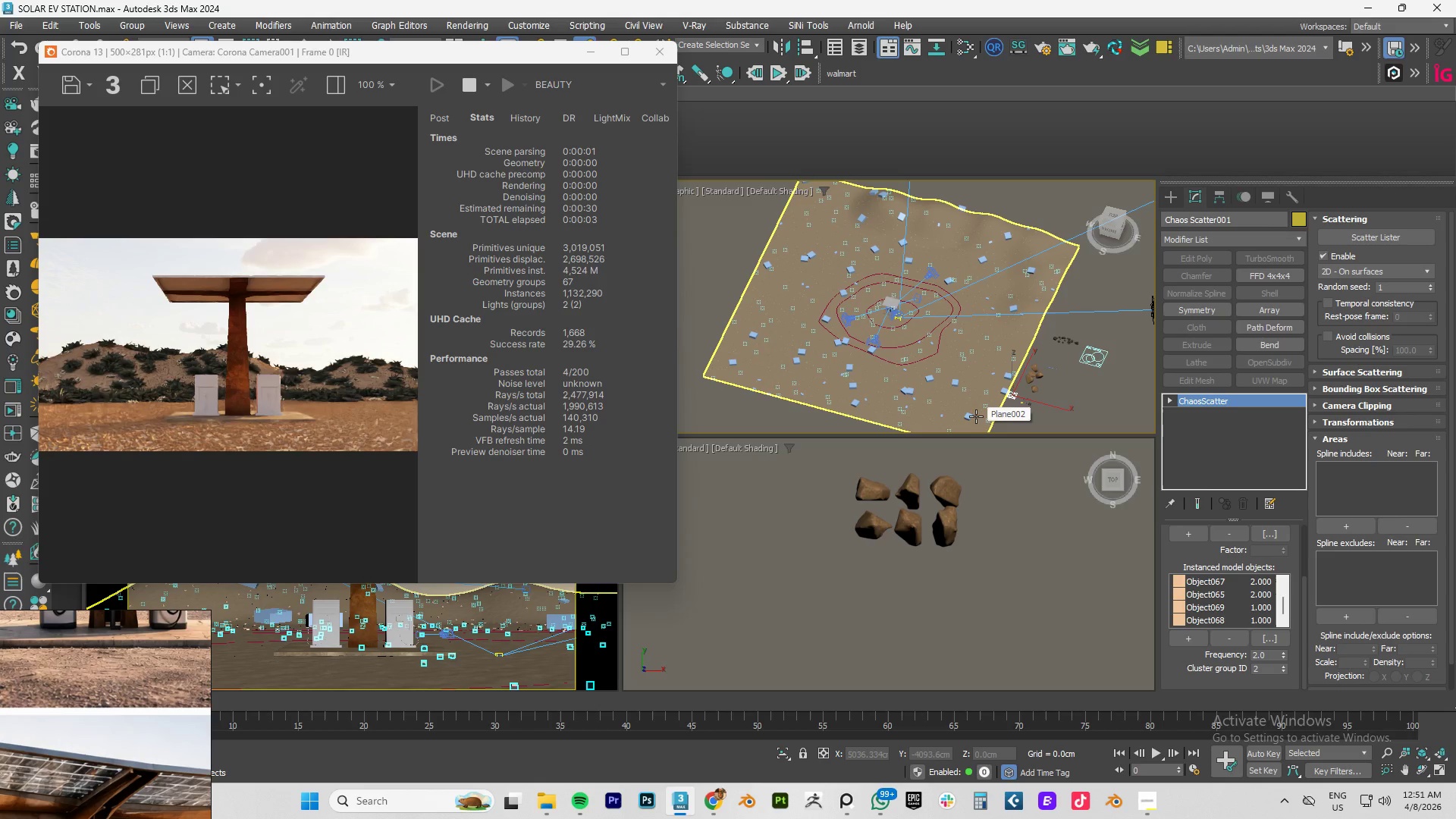 
scroll: coordinate [153, 376], scroll_direction: up, amount: 2.0
 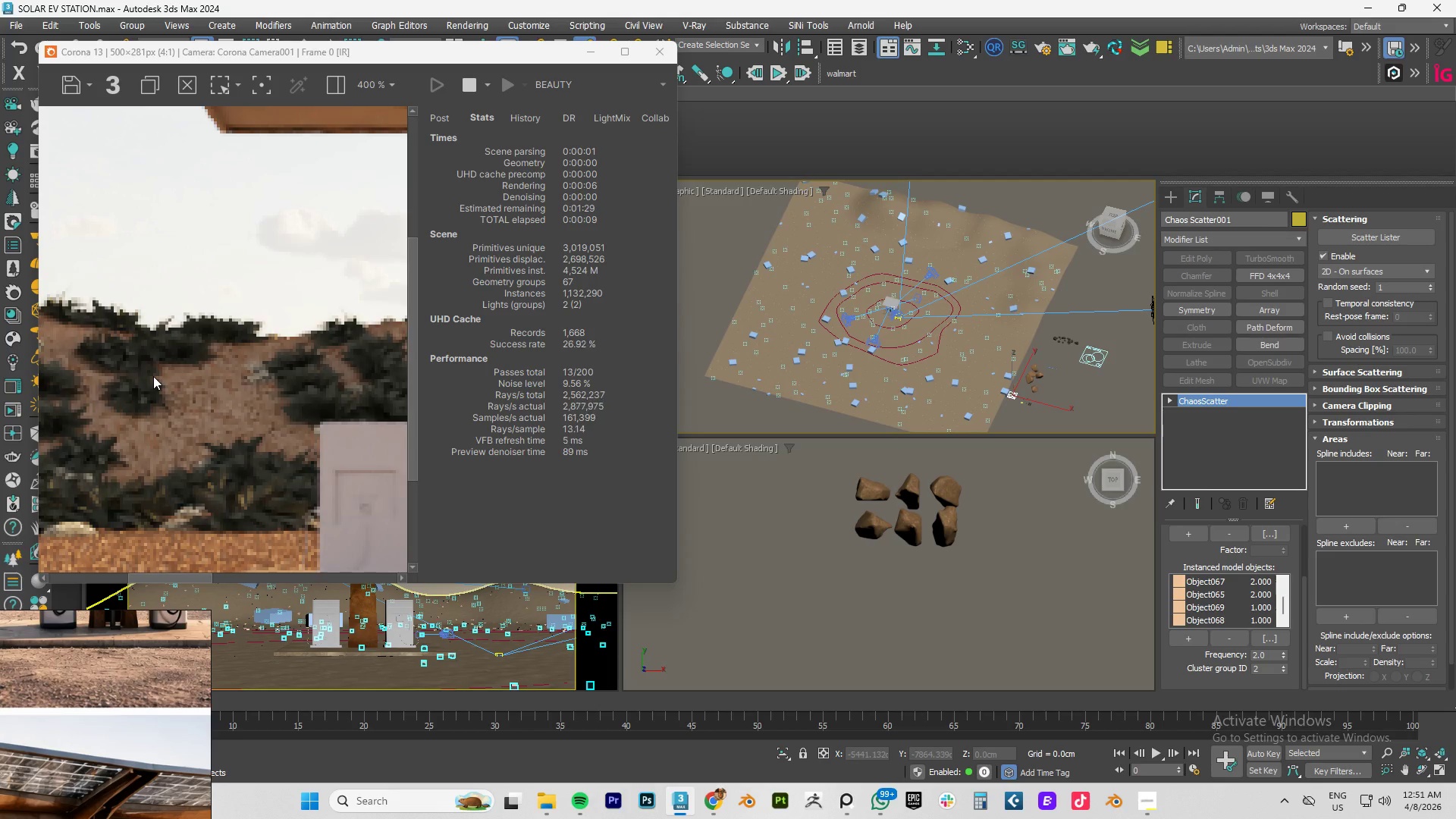 
scroll: coordinate [153, 376], scroll_direction: down, amount: 2.0
 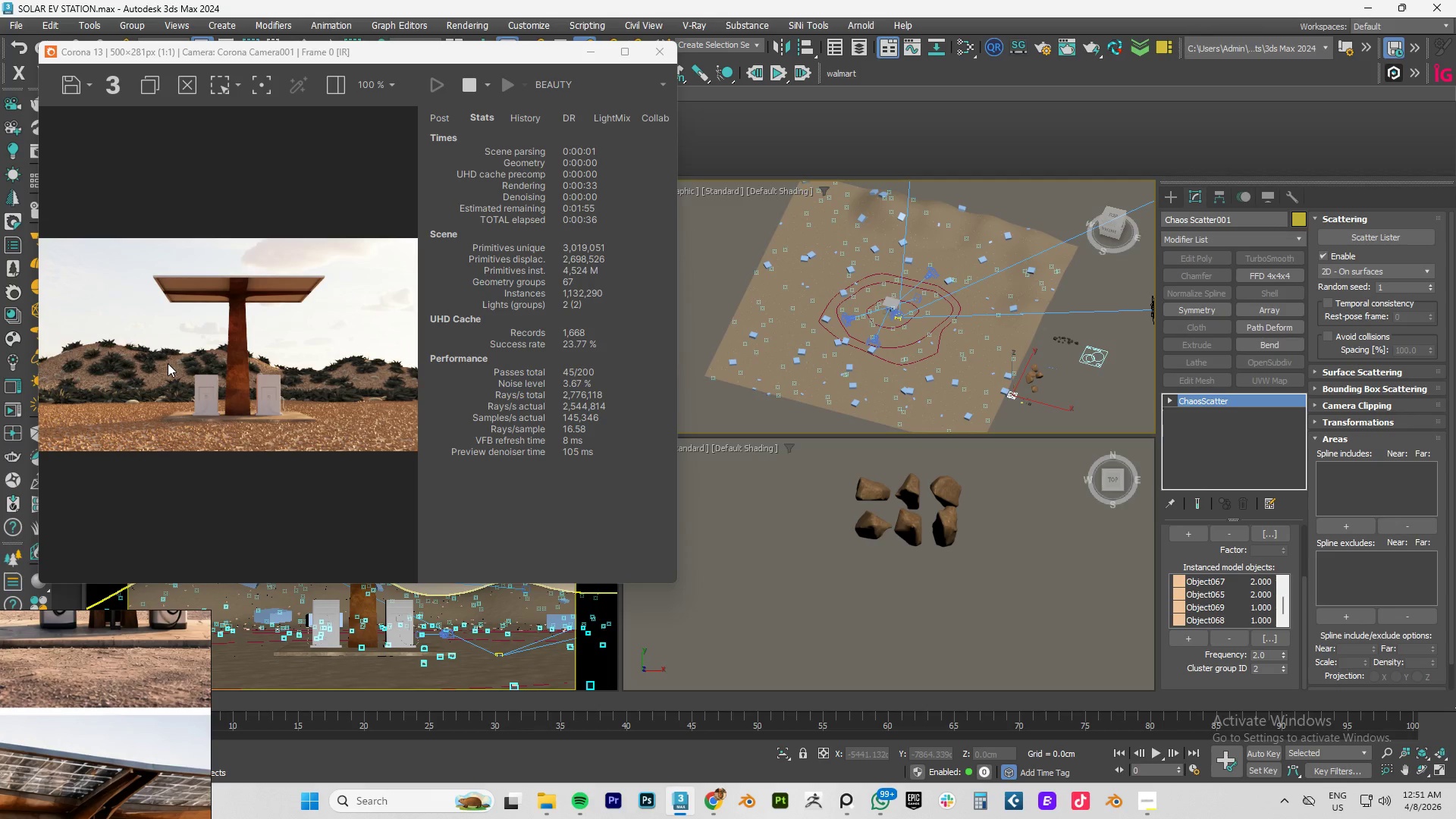 
wait(31.89)
 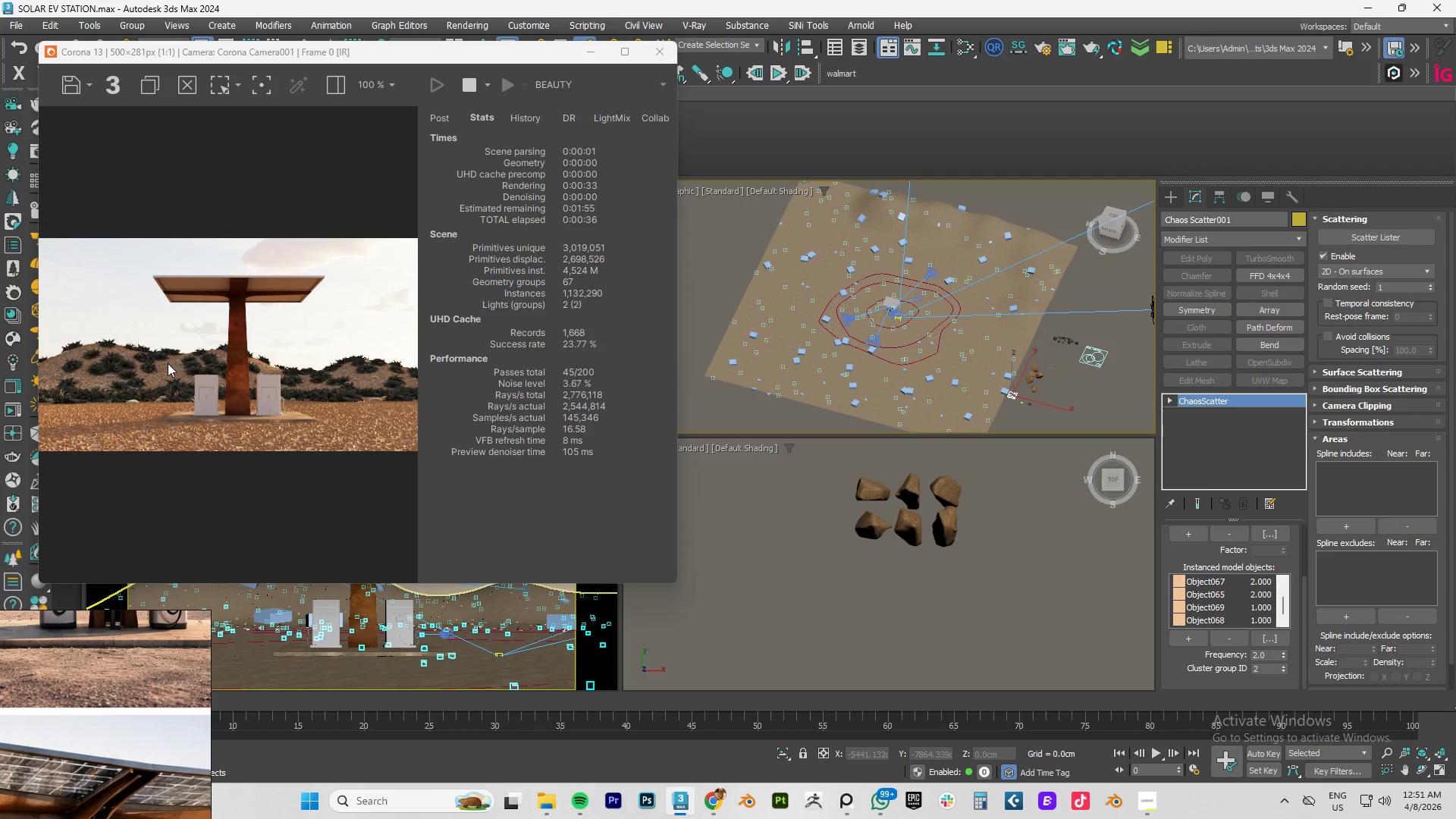 
left_click([1144, 794])